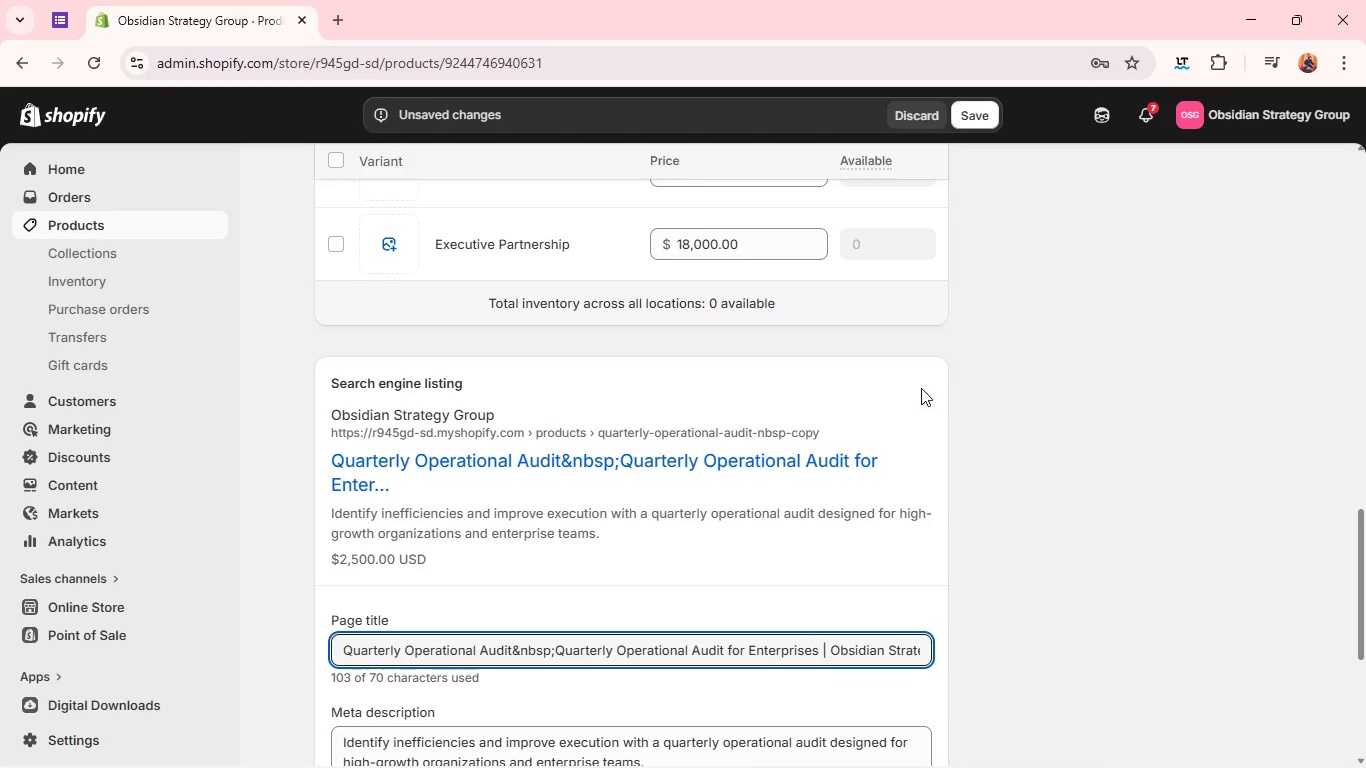 
left_click([701, 647])
 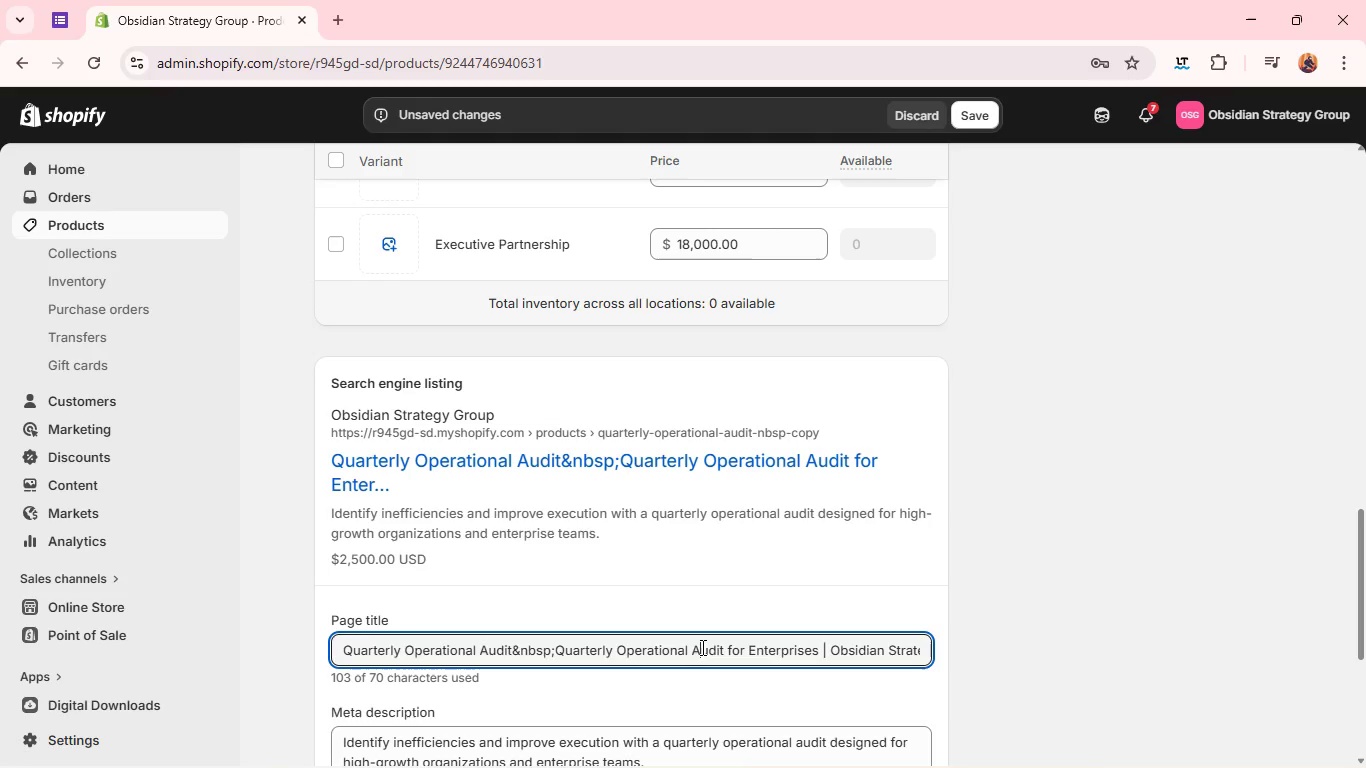 
key(Control+A)
 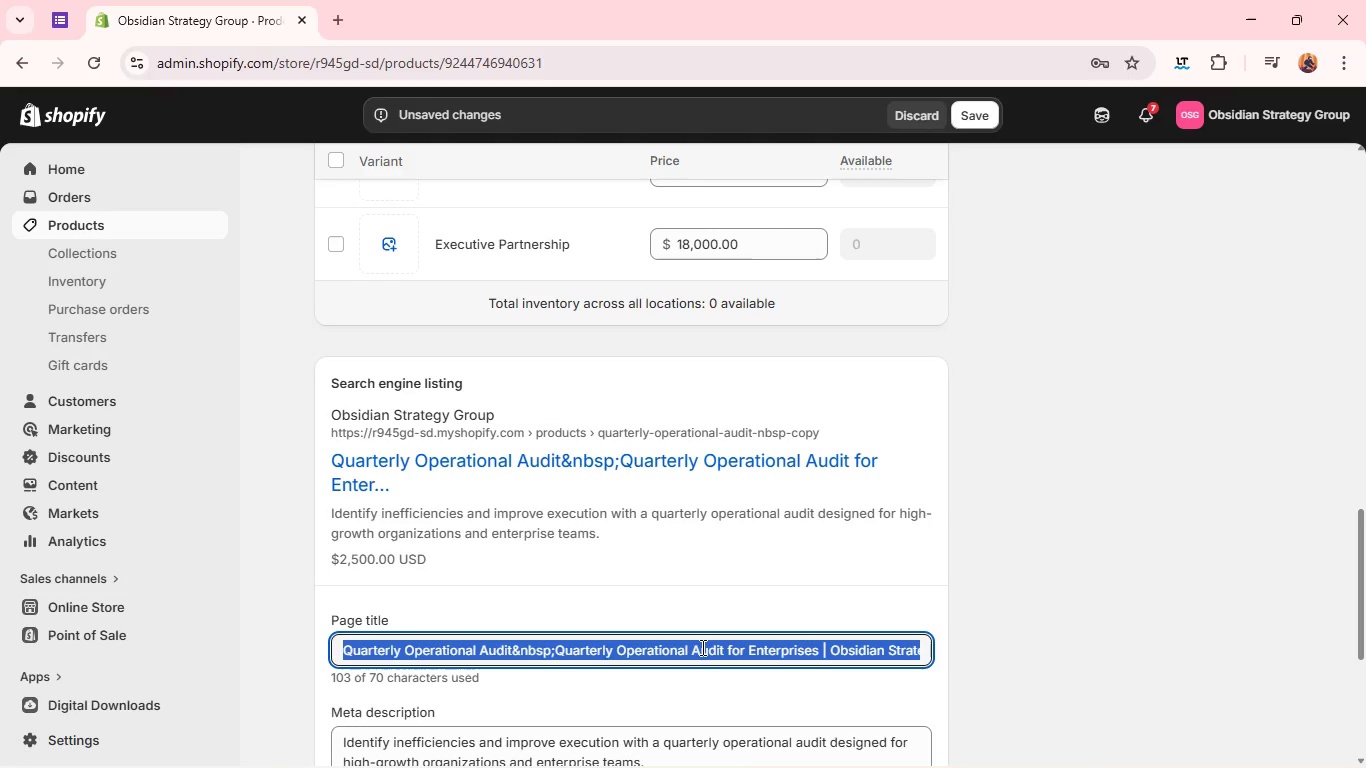 
key(Backspace)
 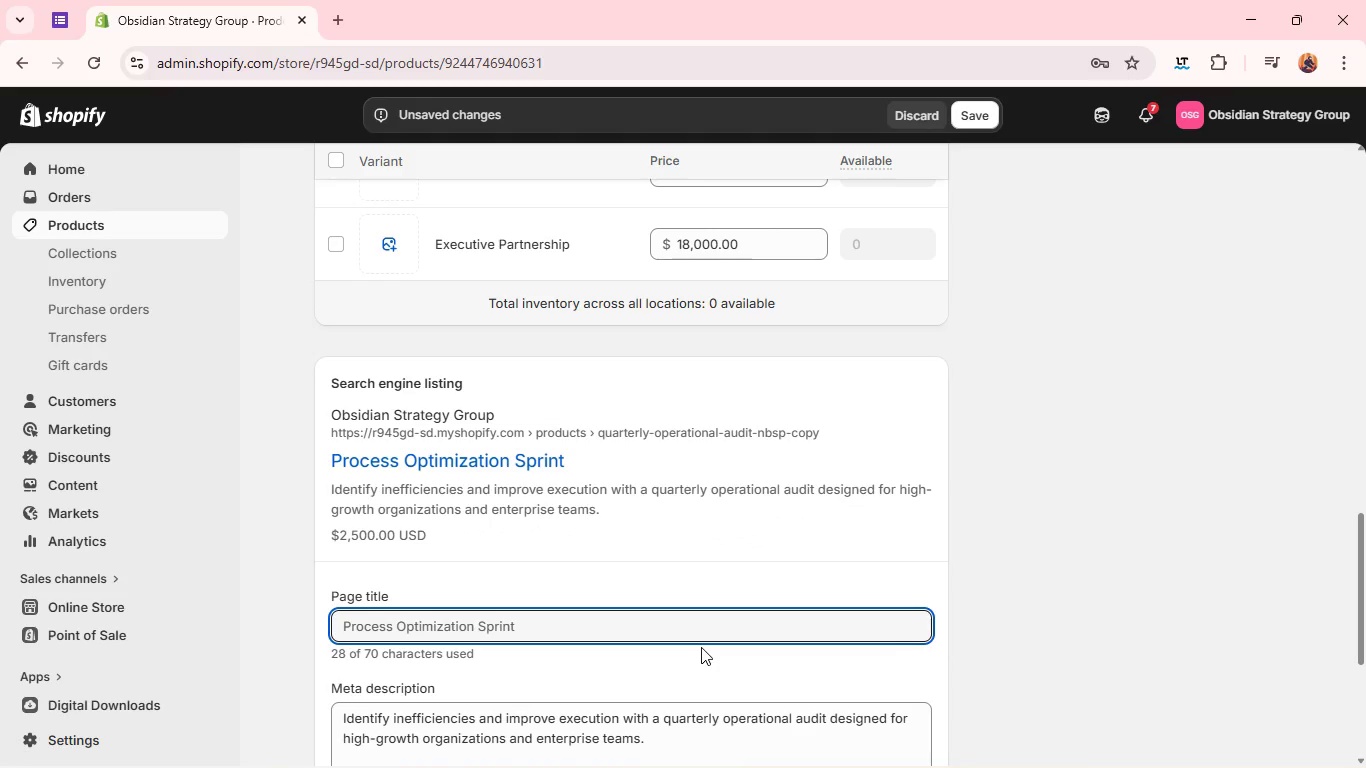 
wait(8.62)
 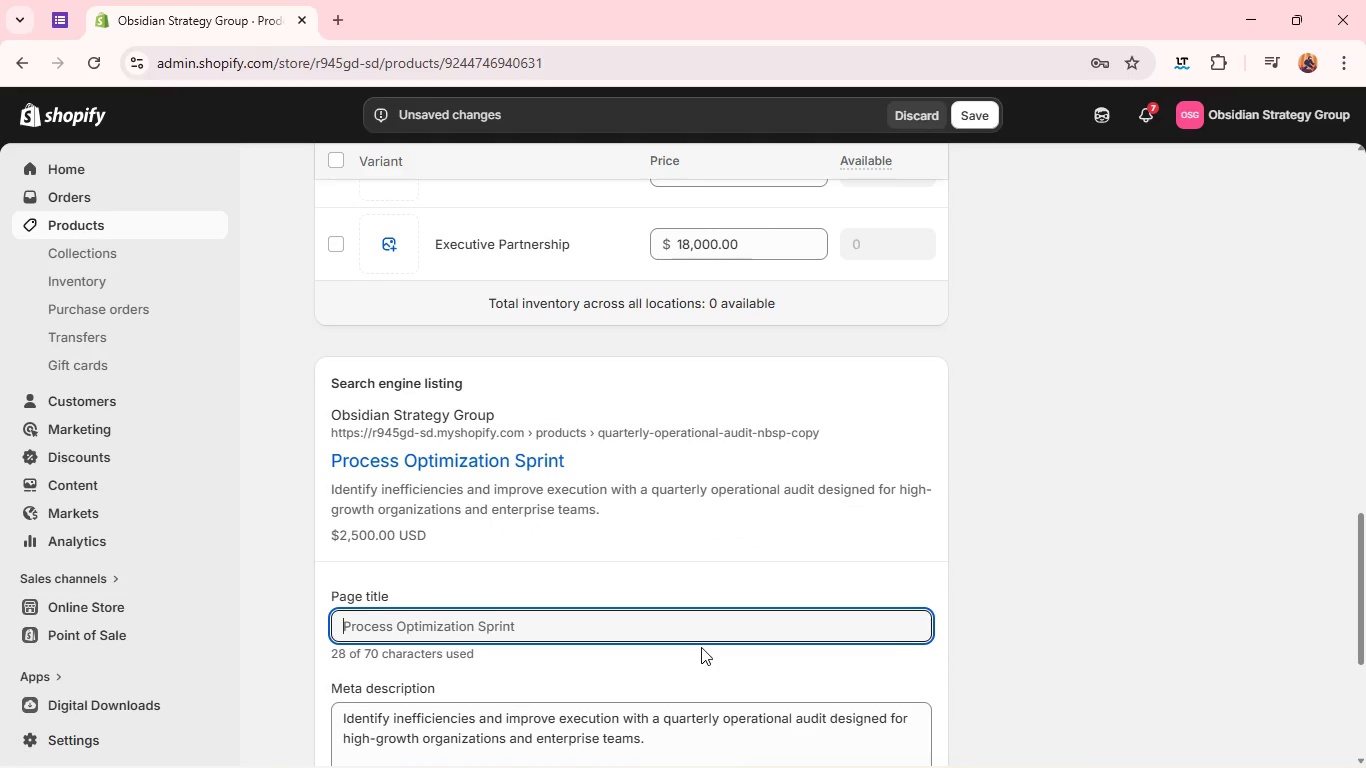 
type(Pro)
 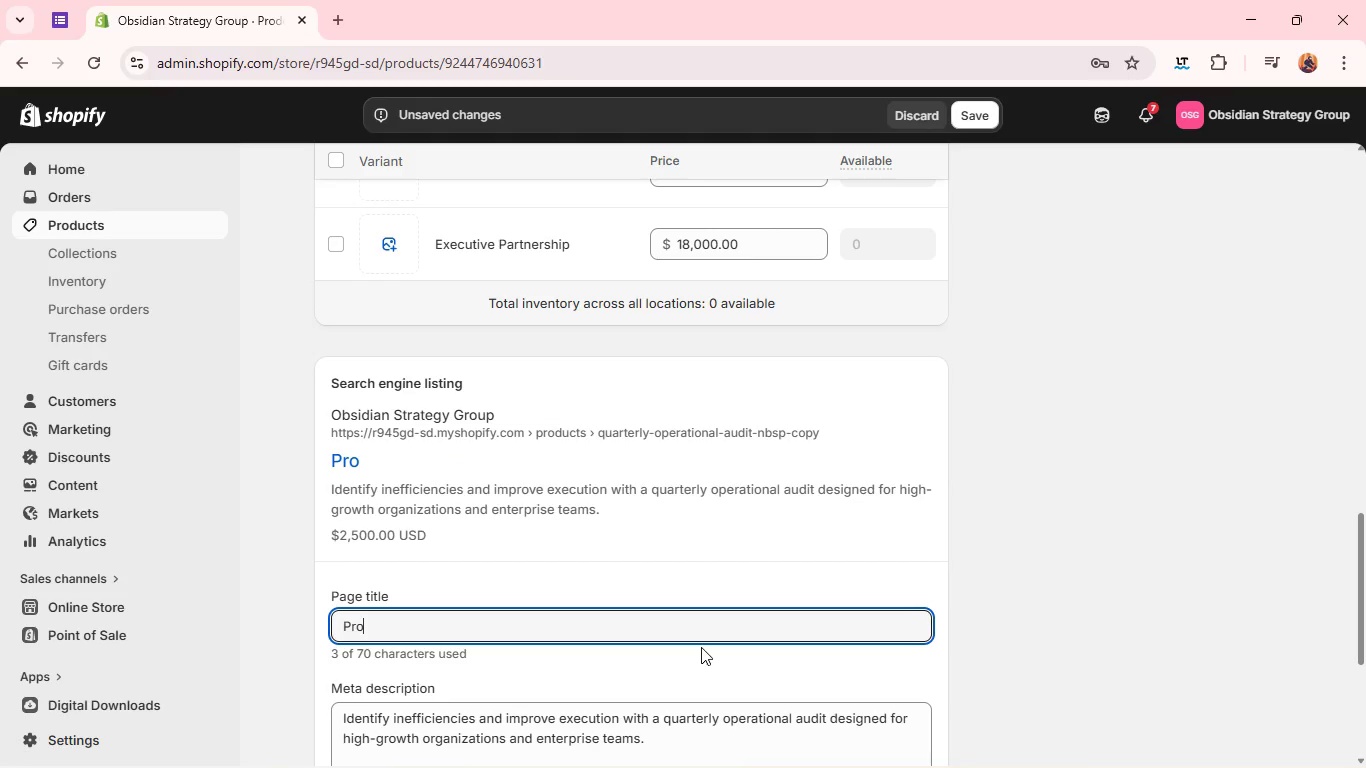 
type(cess Optimization Sprint for Business Efficiency | Obsidian Strategy Grop)
key(Backspace)
type(up )
 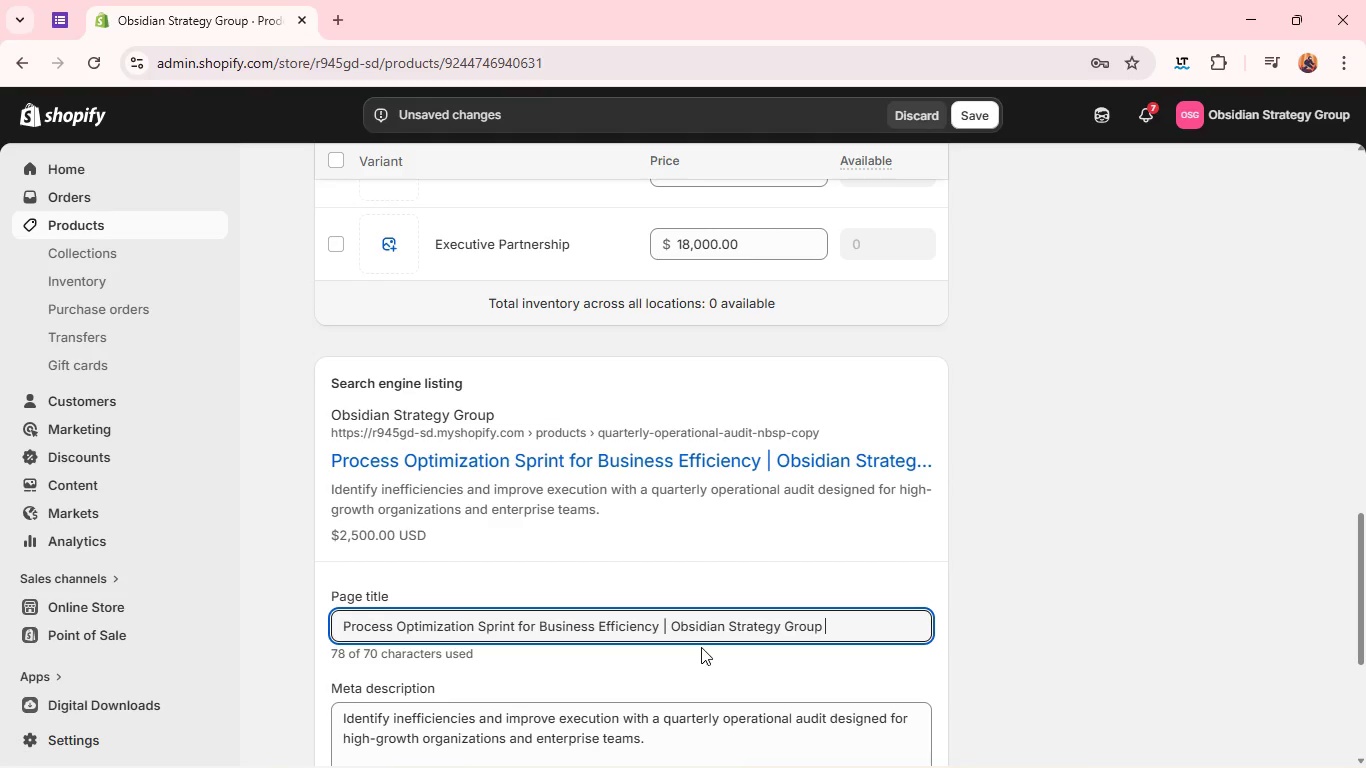 
key(Control+A)
 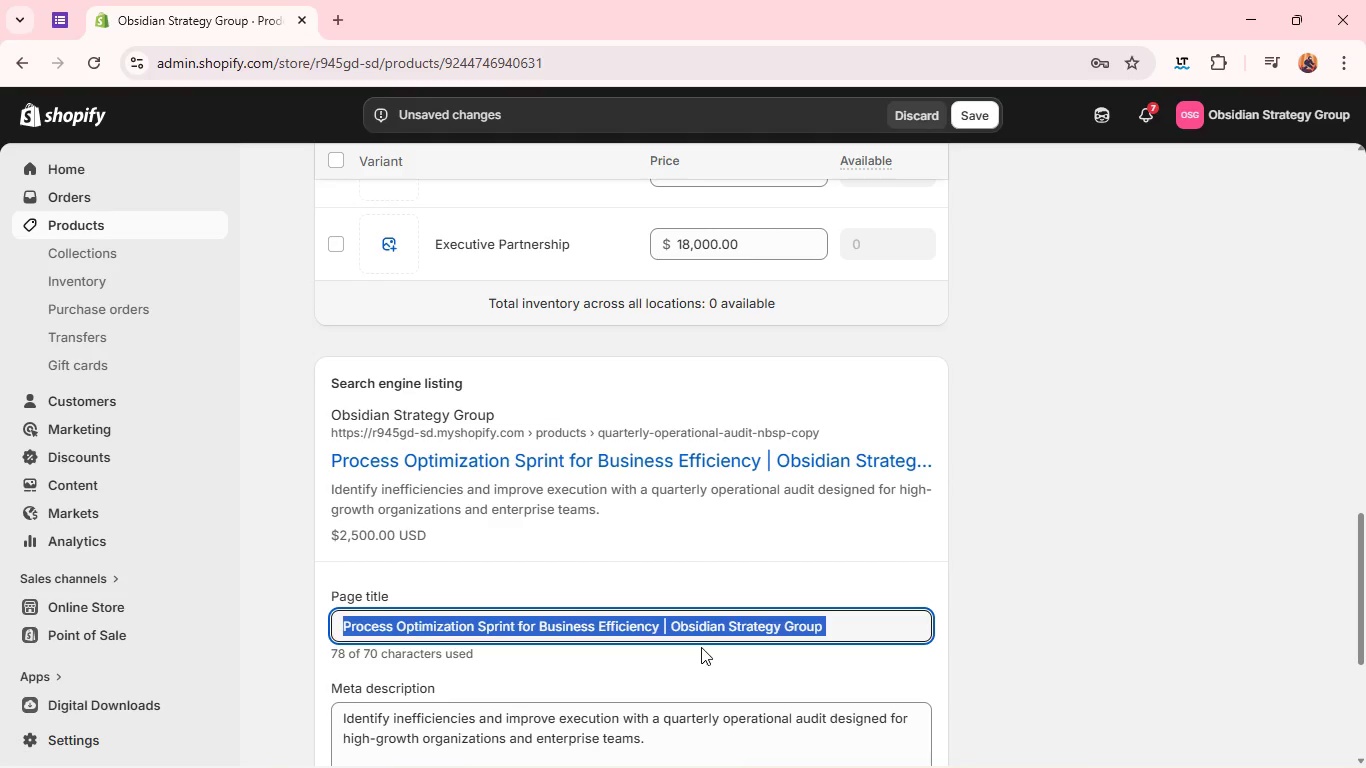 
key(Control+C)
 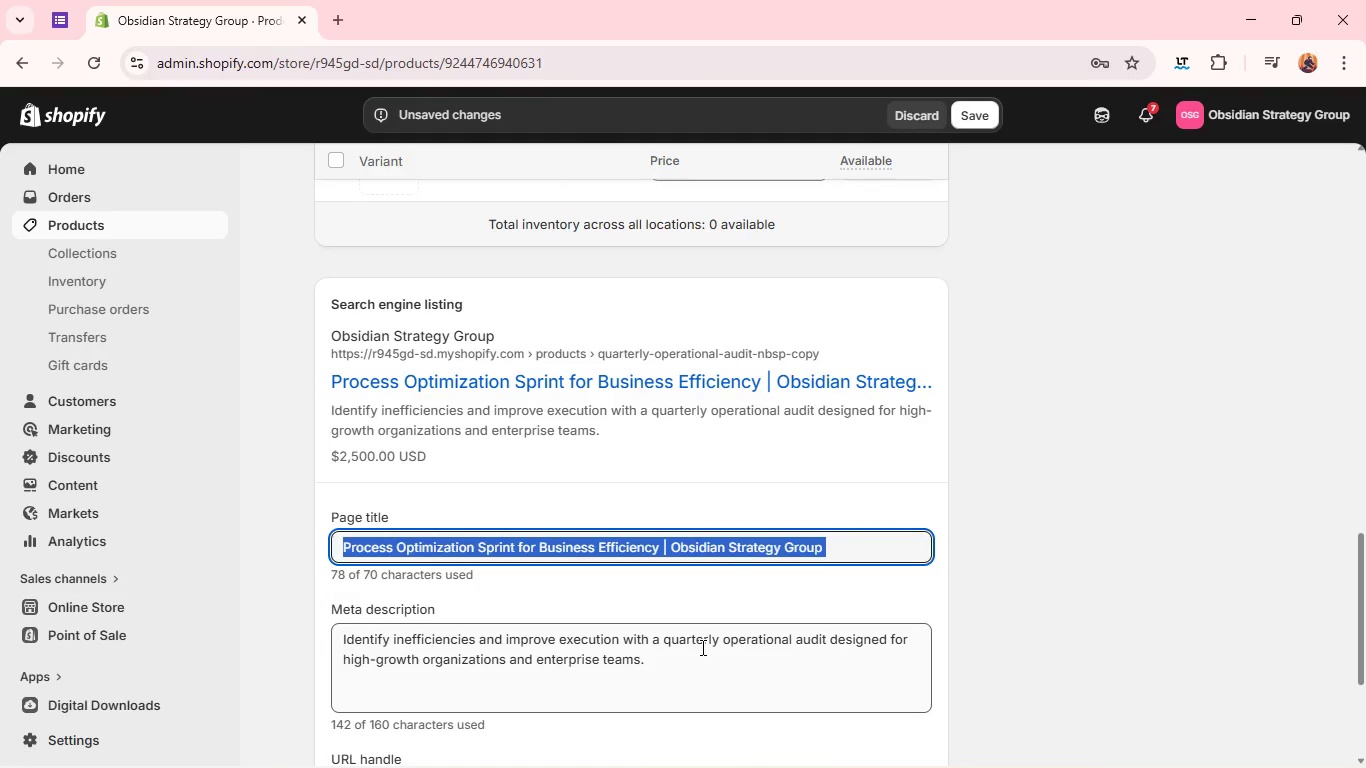 
left_click([701, 647])
 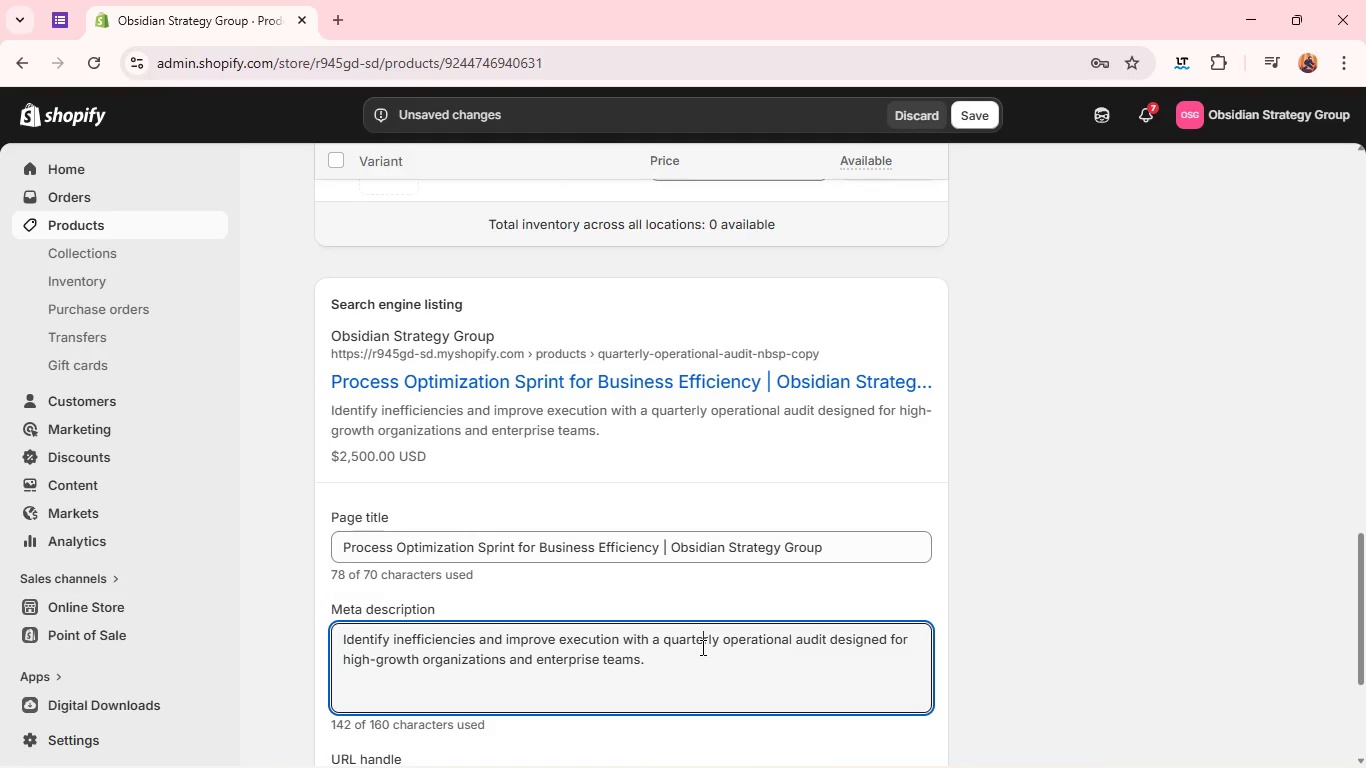 
key(Control+A)
 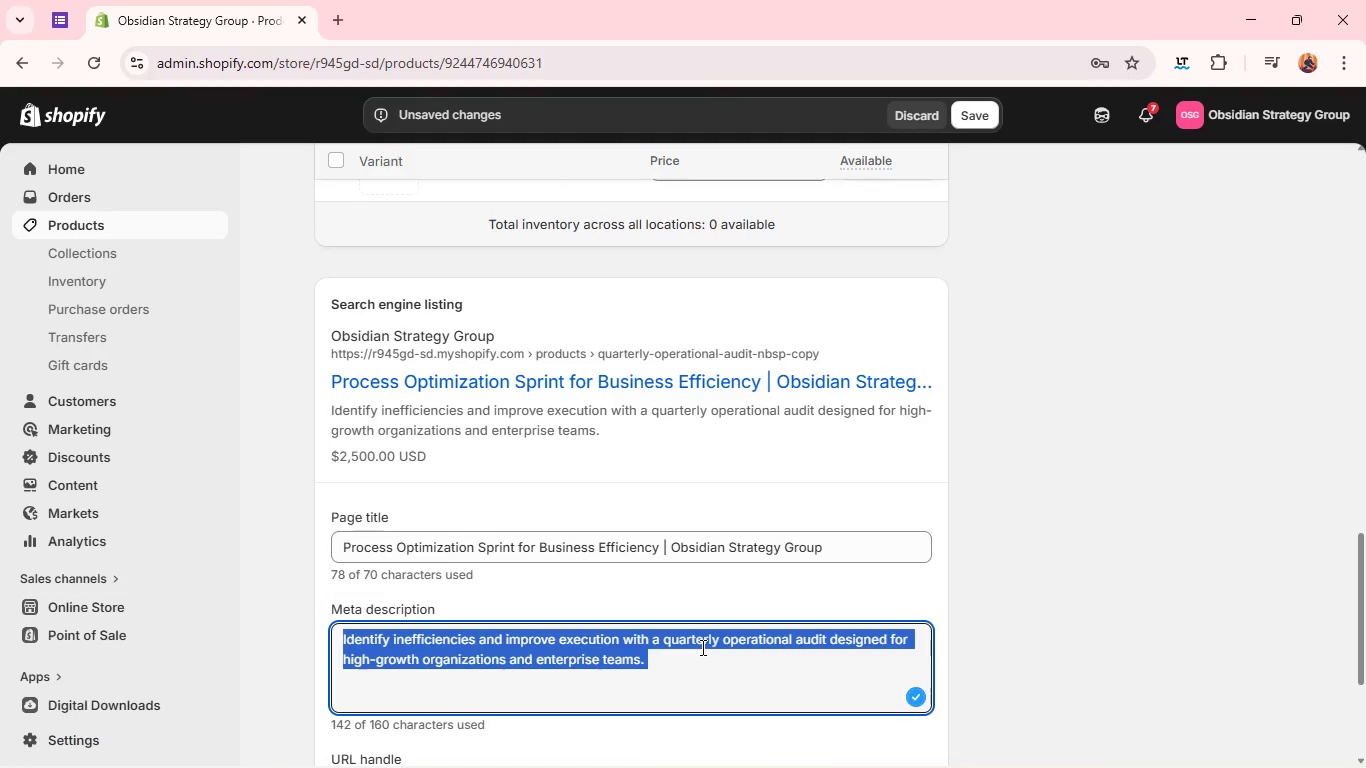 
key(Control+V)
 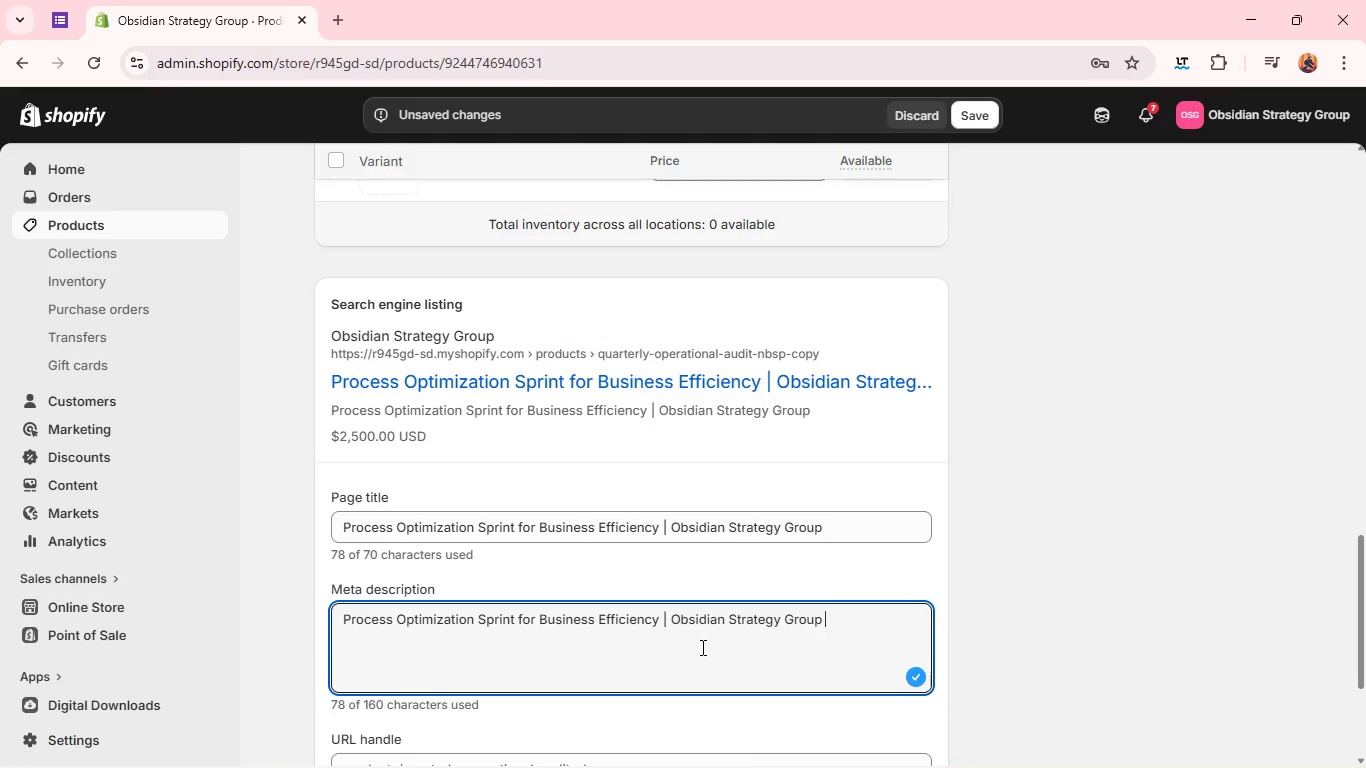 
key(Control+A)
 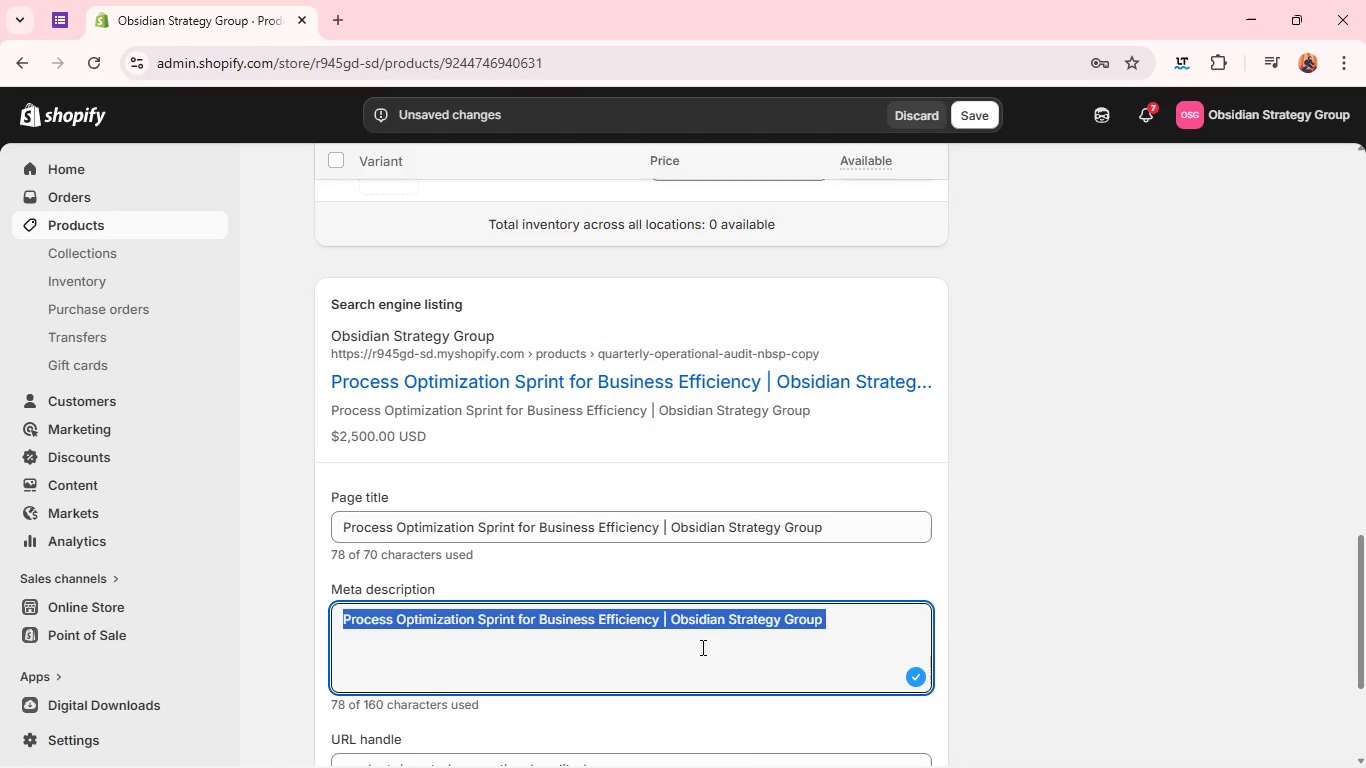 
type(Redesign workflows and eliminate ineffice)
key(Backspace)
type(iencies with a focused process optimization sprint built for fast-growing companies. )
 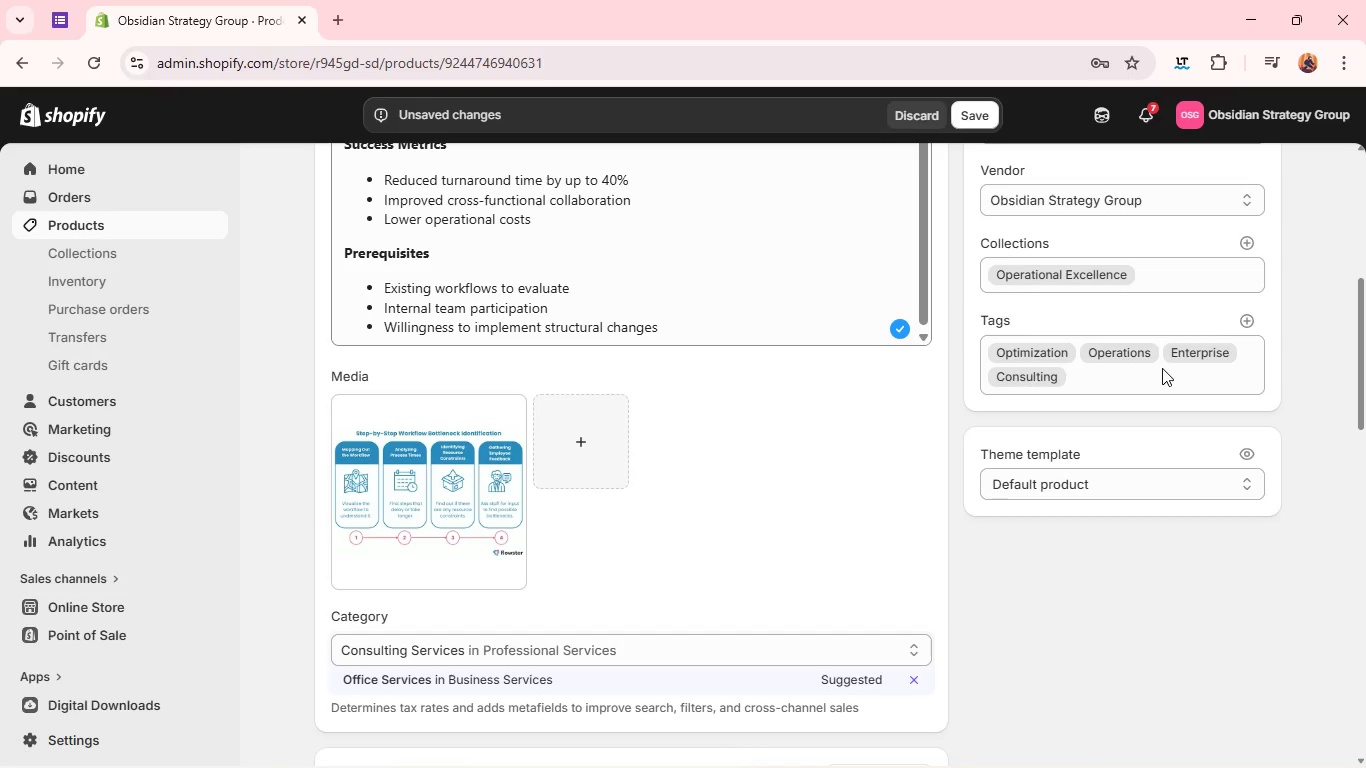 
wait(30.8)
 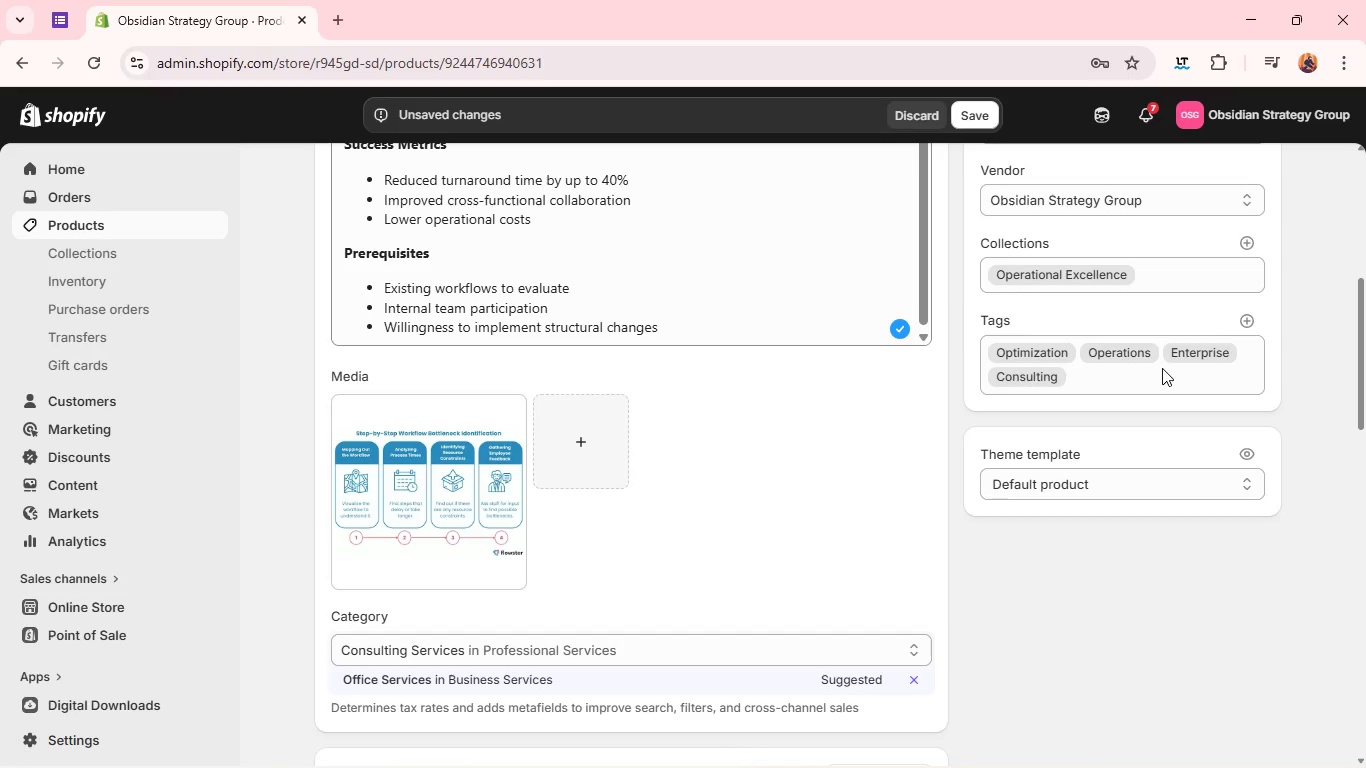 
mouse_move([1173, 365])
 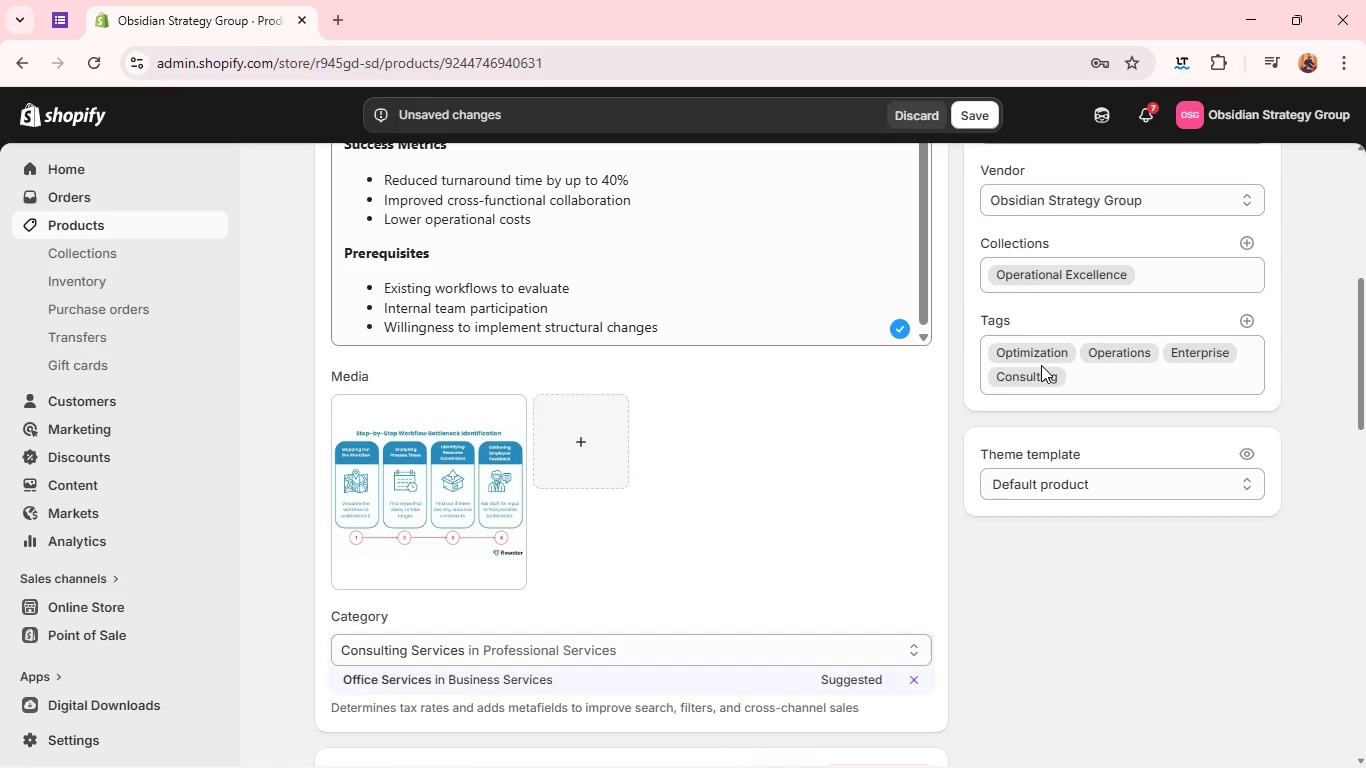 
mouse_move([1103, 377])
 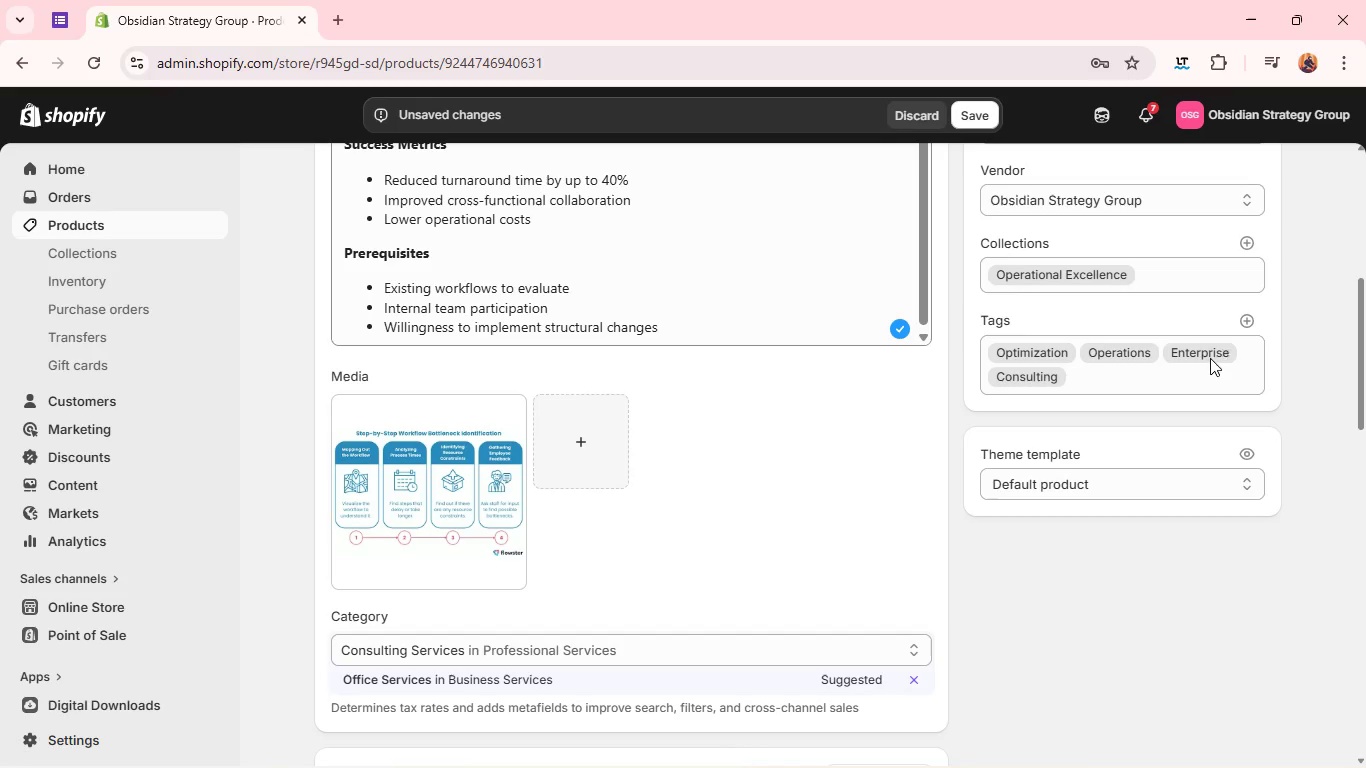 
left_click([1225, 346])
 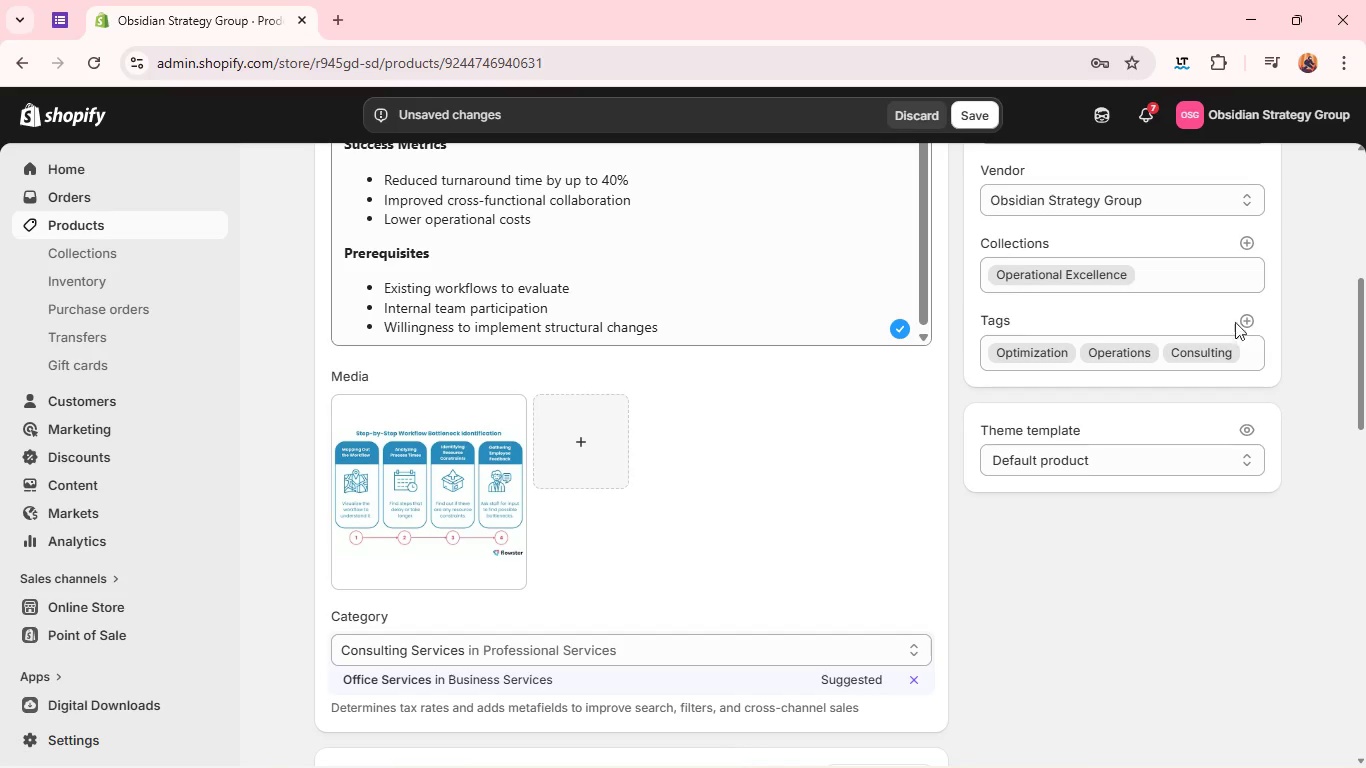 
left_click([1241, 318])
 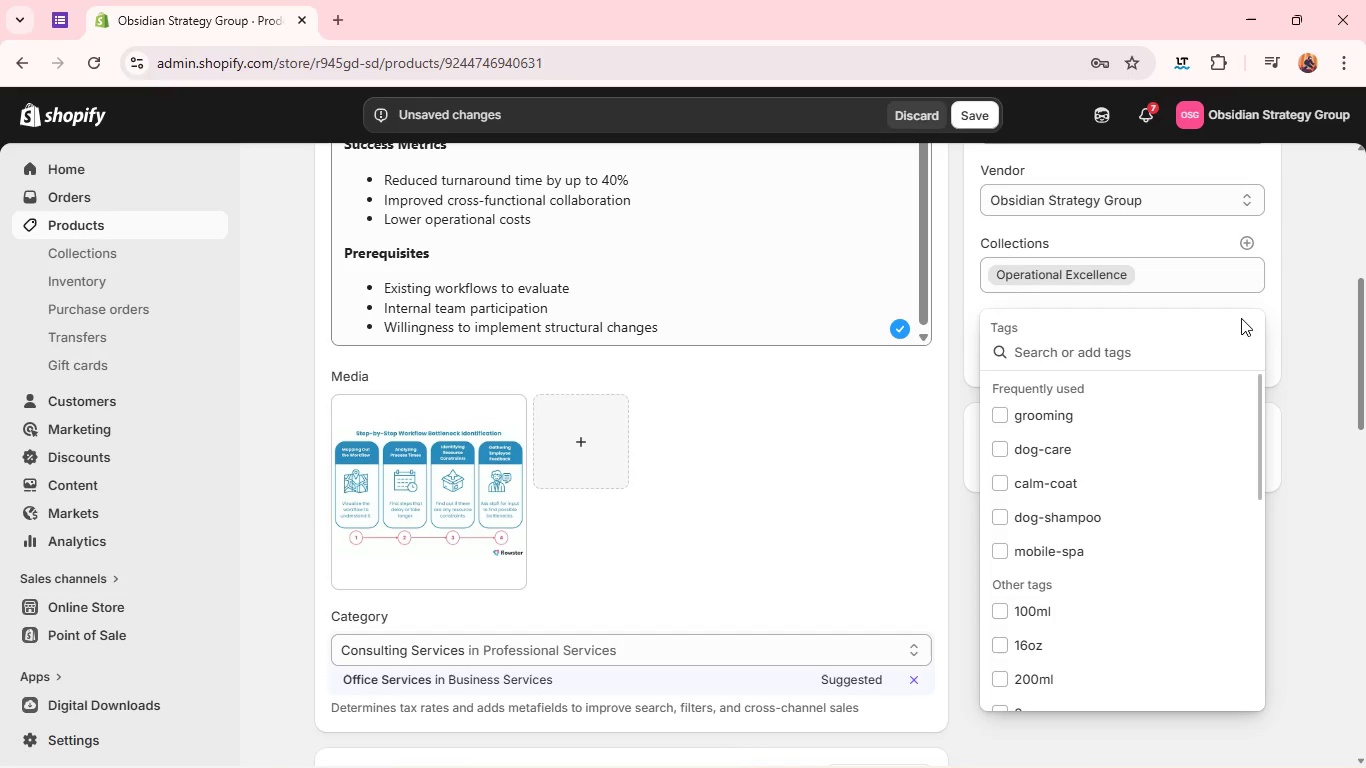 
type(Efficienv)
key(Backspace)
type(cg)
key(Backspace)
type(y )
 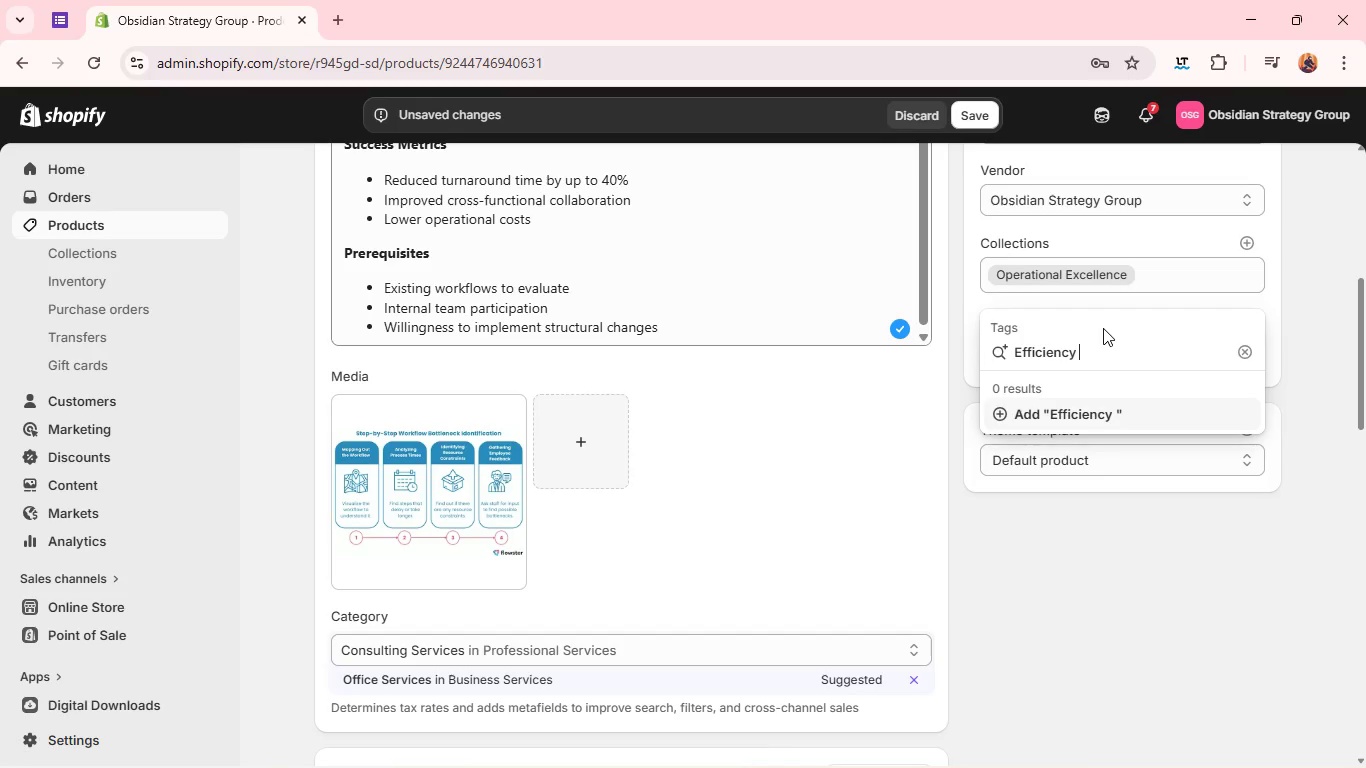 
key(Enter)
 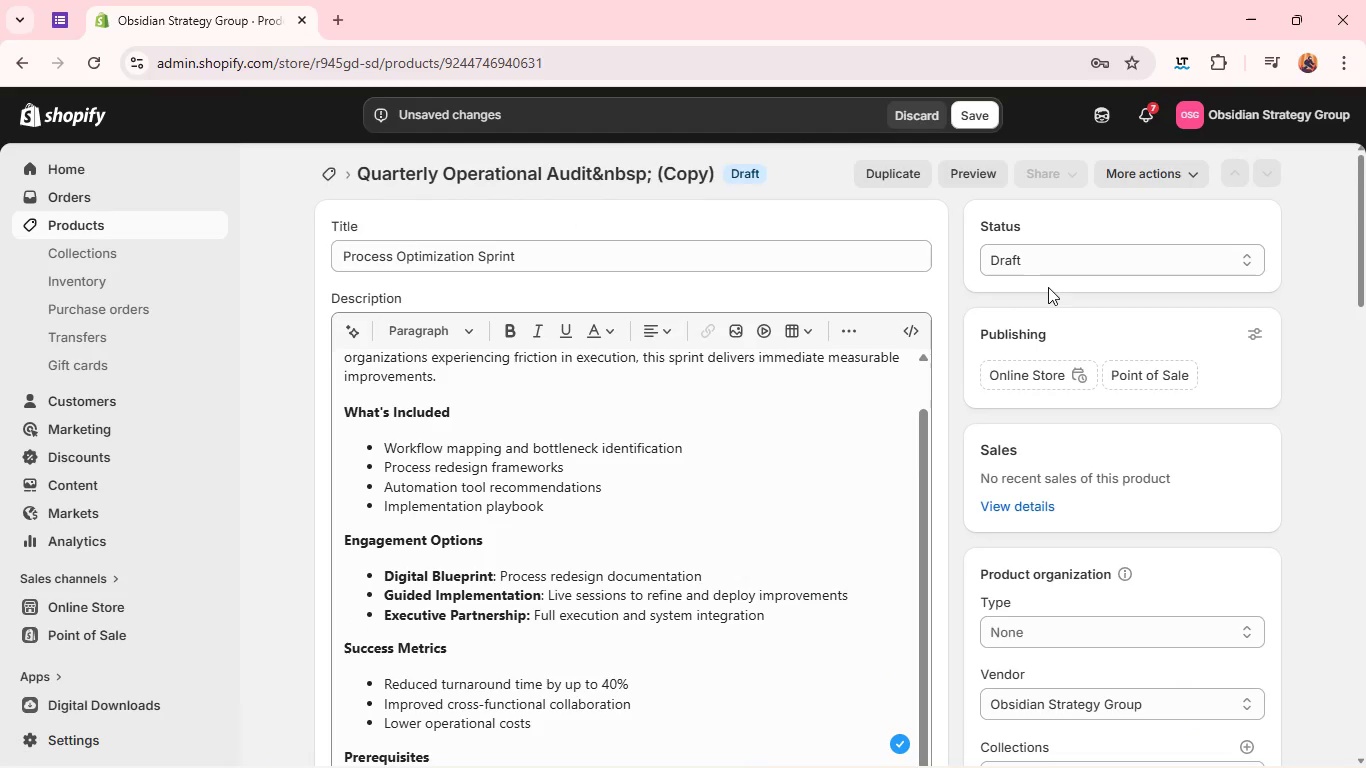 
left_click([1038, 245])
 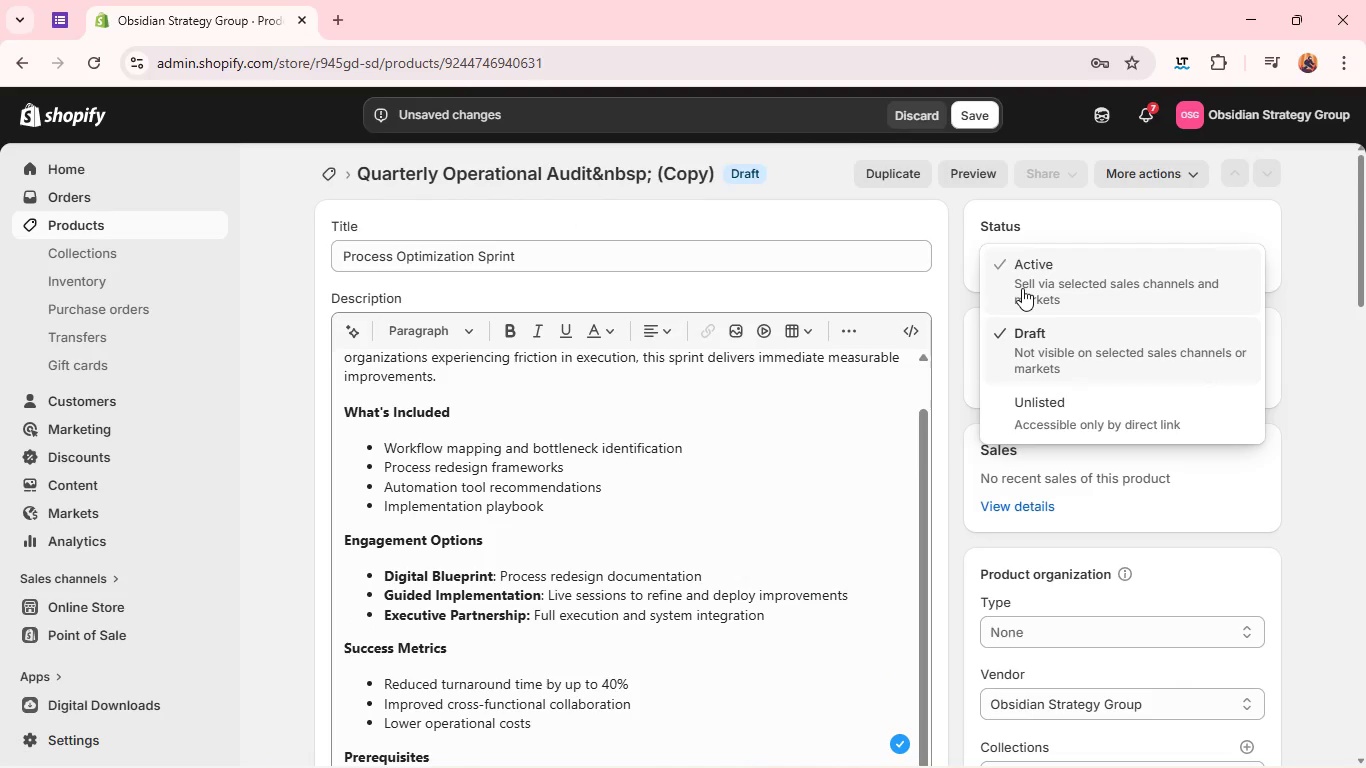 
left_click([1022, 288])
 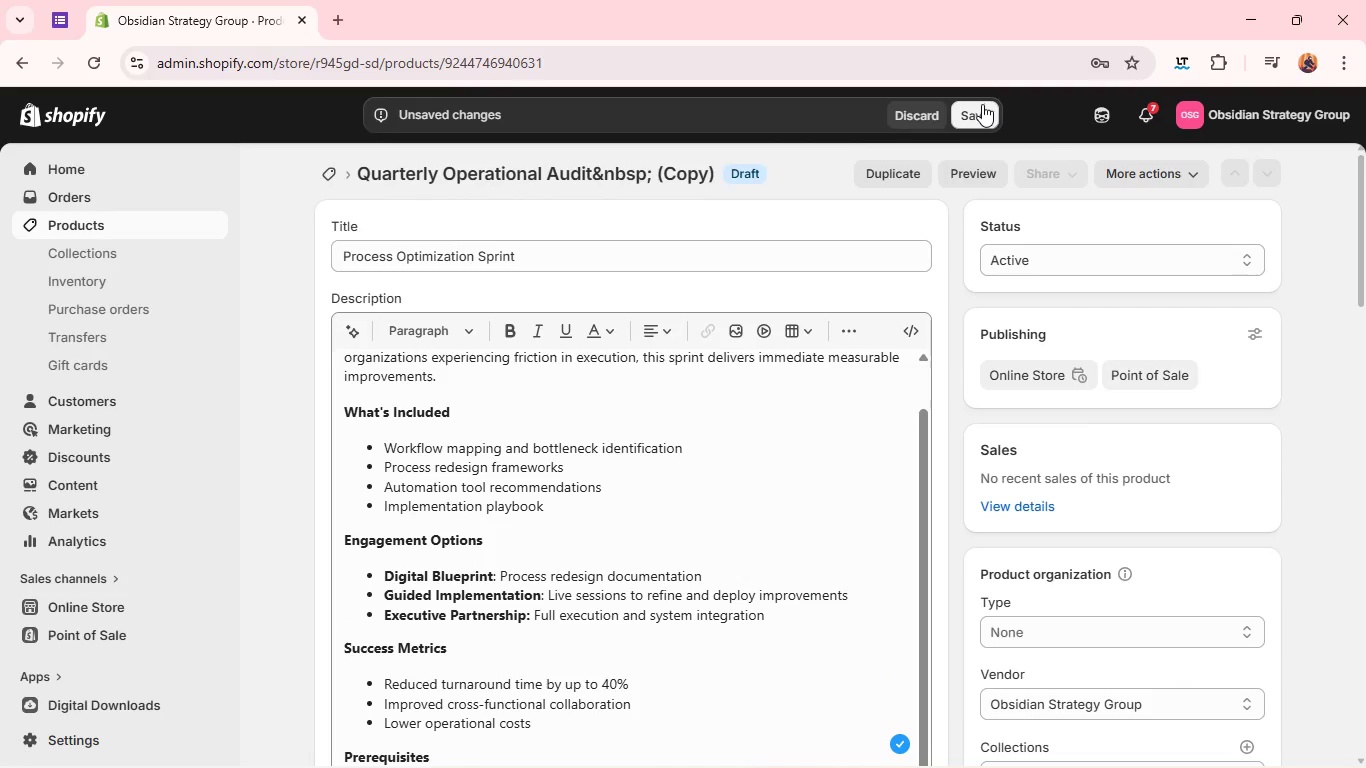 
left_click([981, 104])
 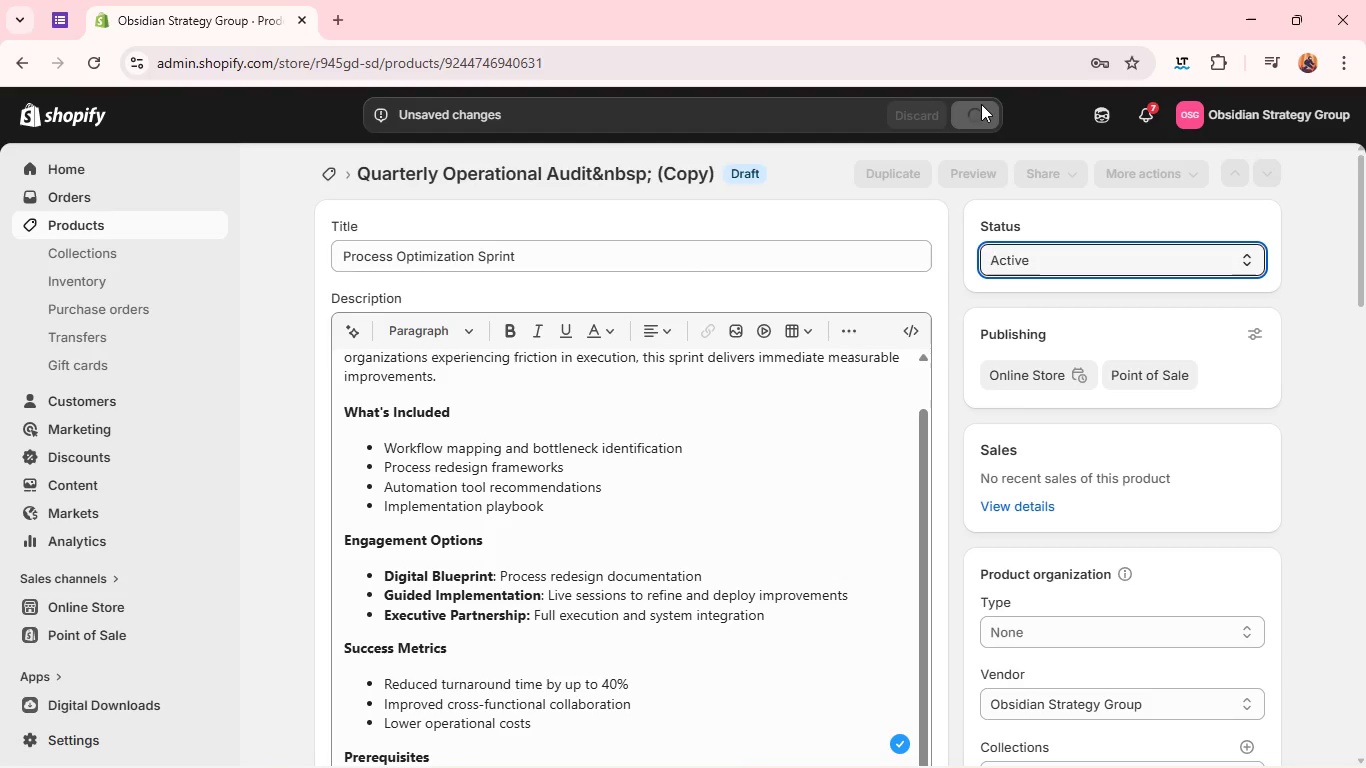 
wait(8.77)
 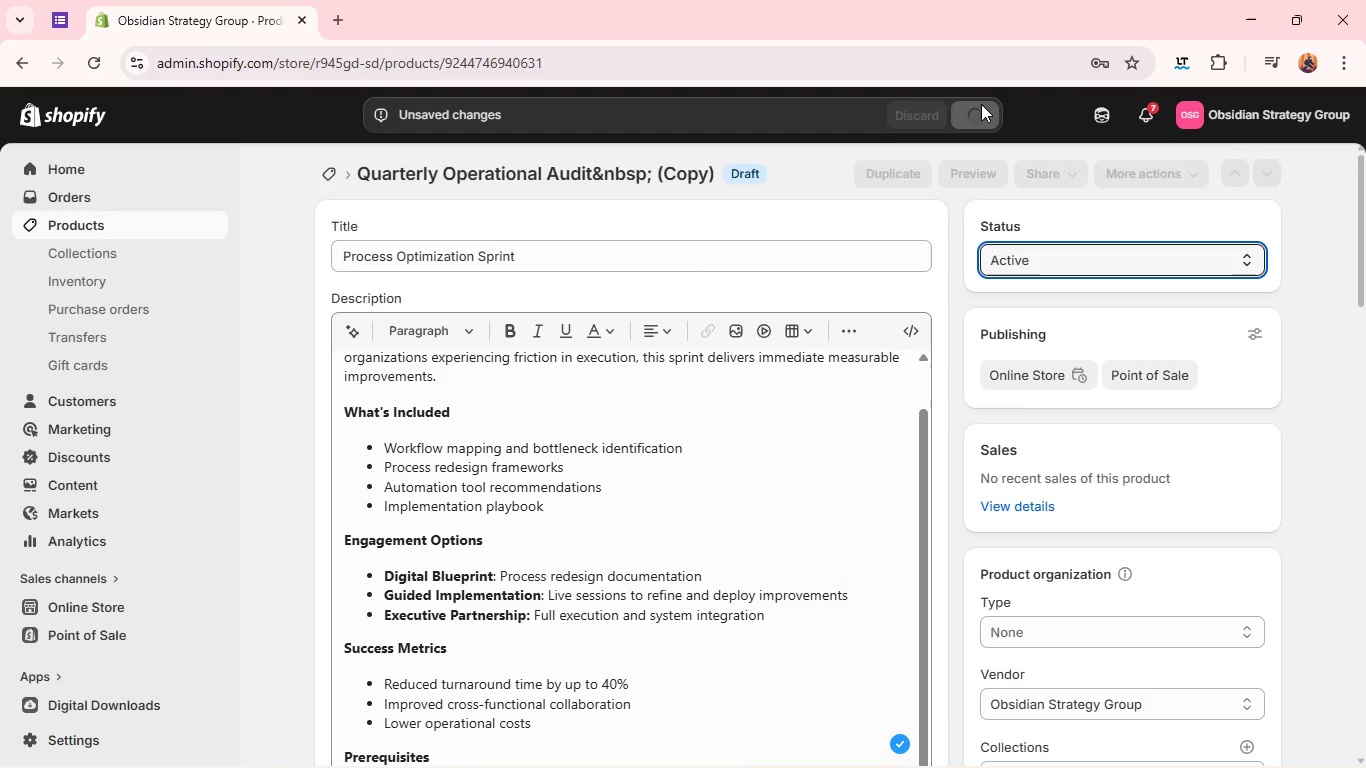 
left_click([898, 180])
 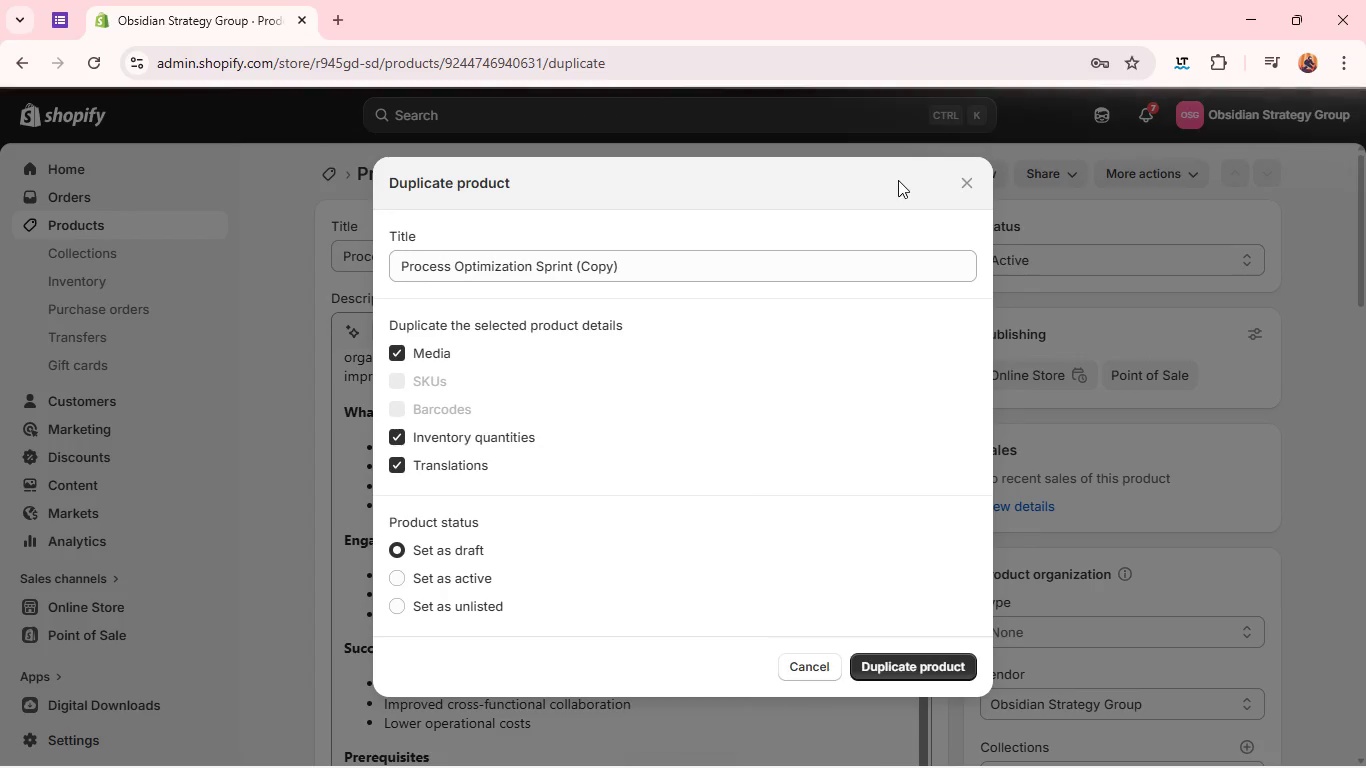 
left_click([941, 662])
 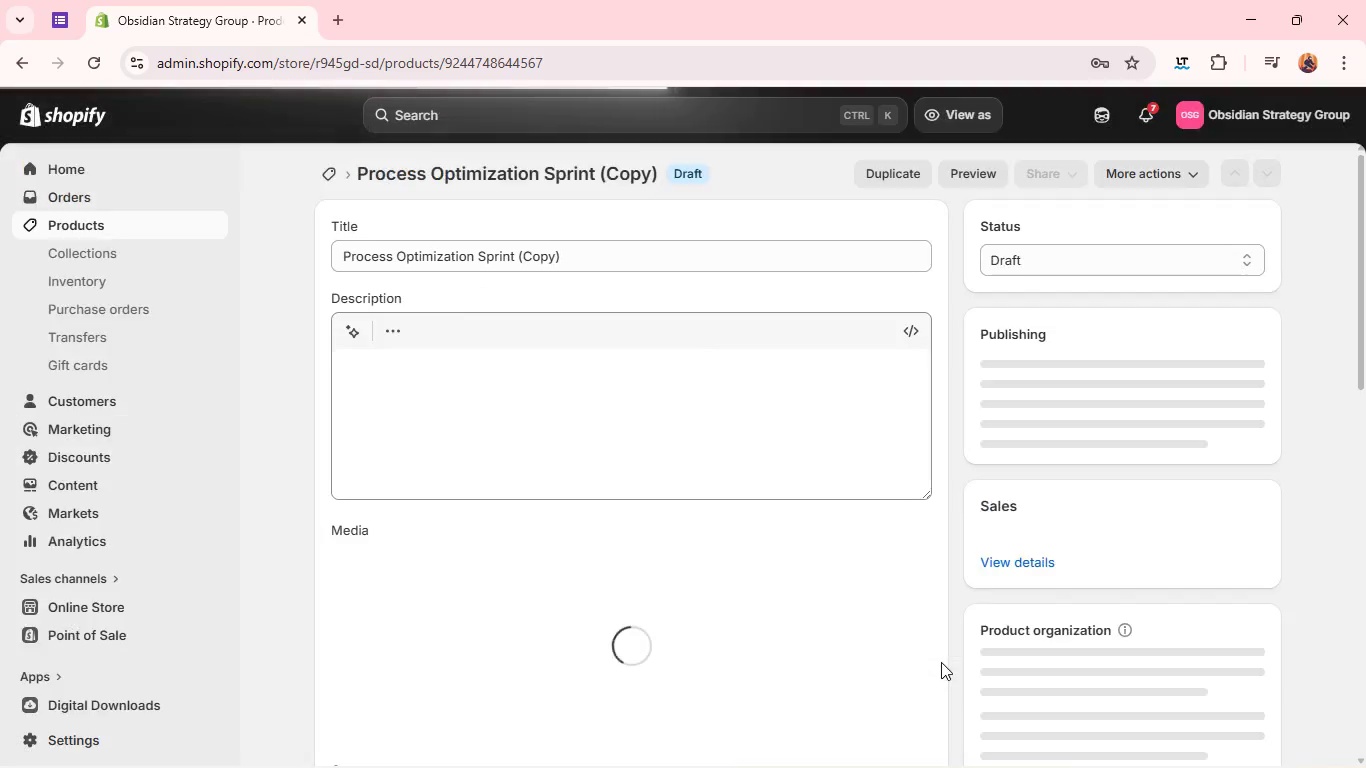 
wait(11.47)
 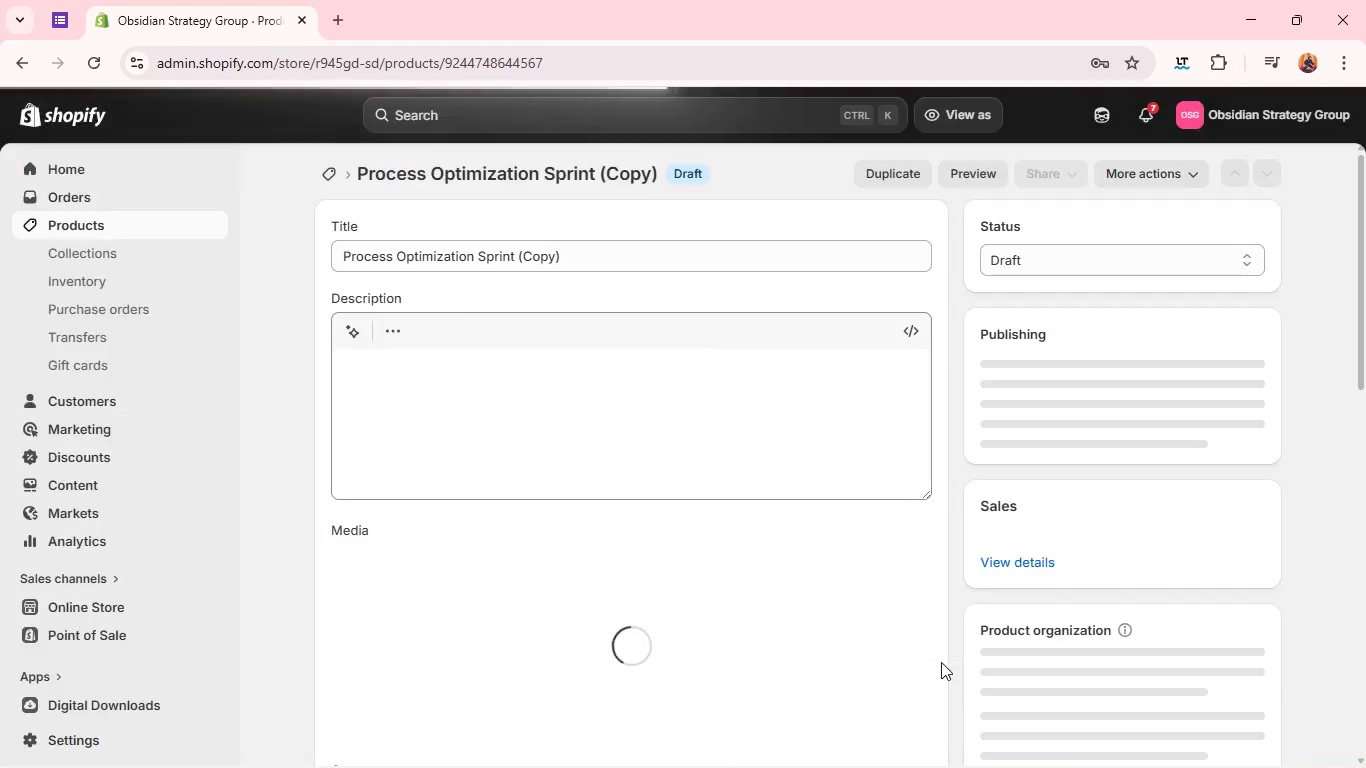 
double_click([744, 242])
 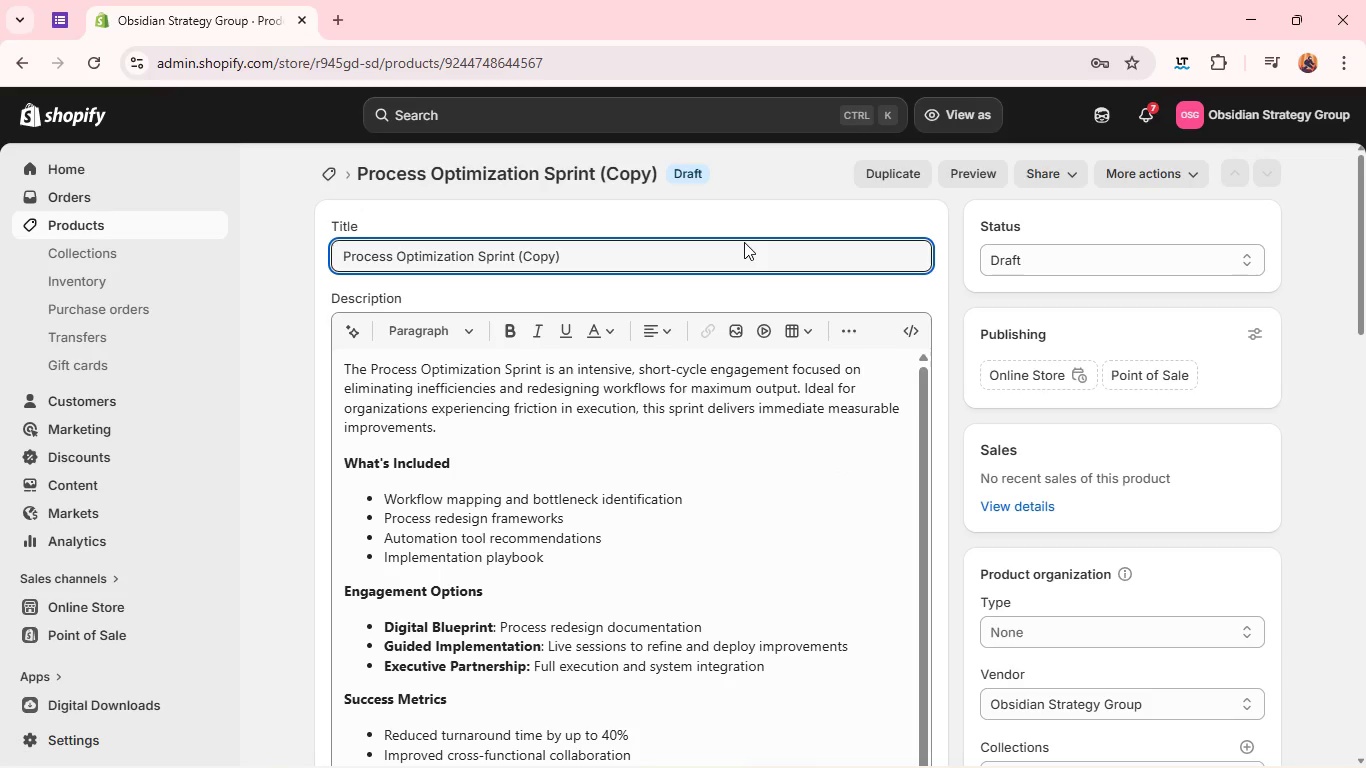 
triple_click([744, 242])
 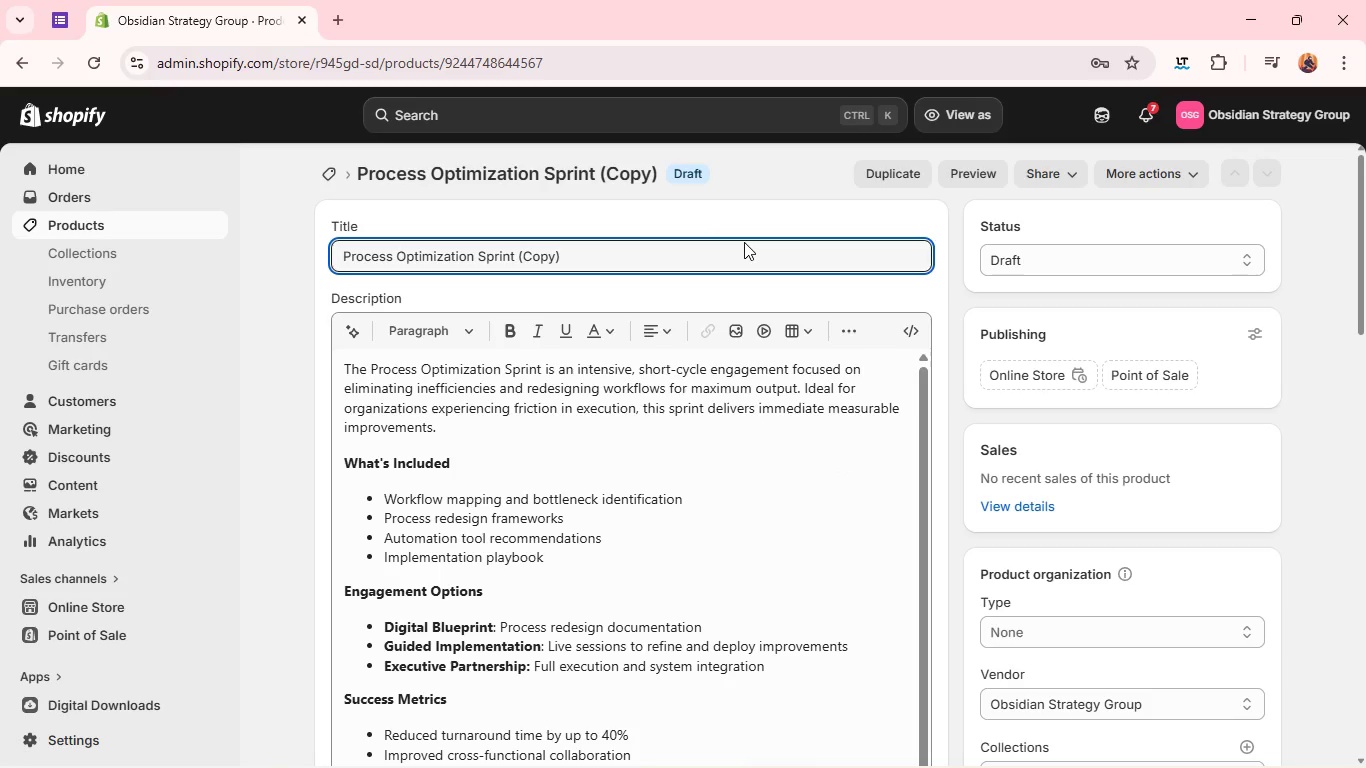 
key(Control+A)
 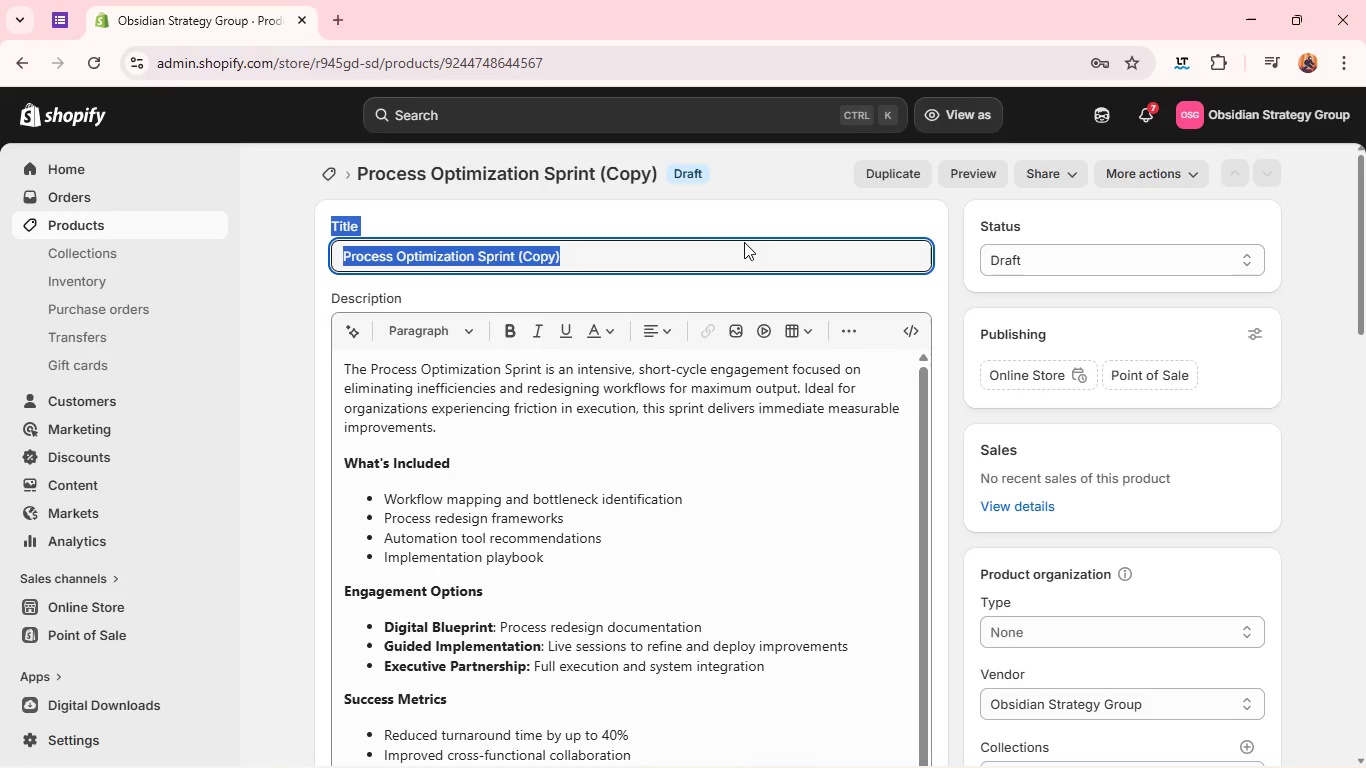 
key(Backspace)
 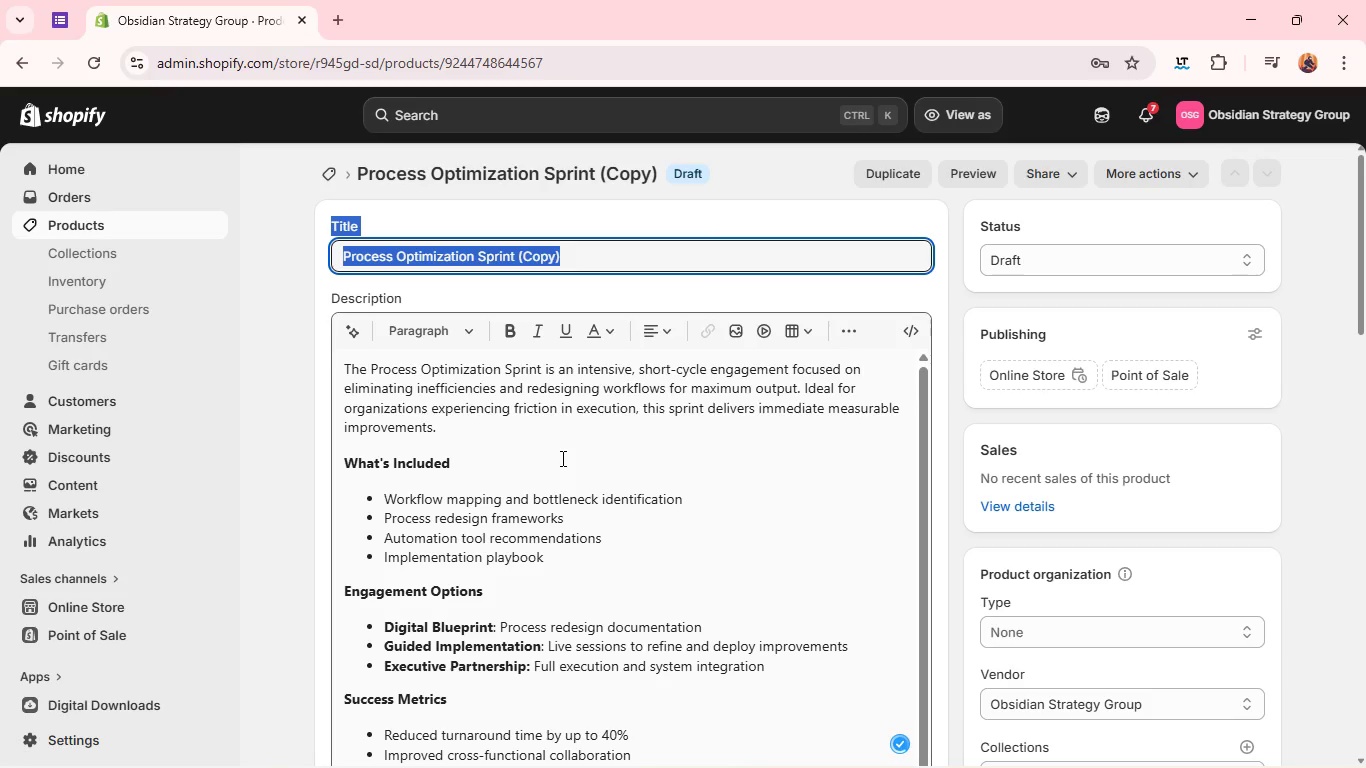 
left_click([561, 458])
 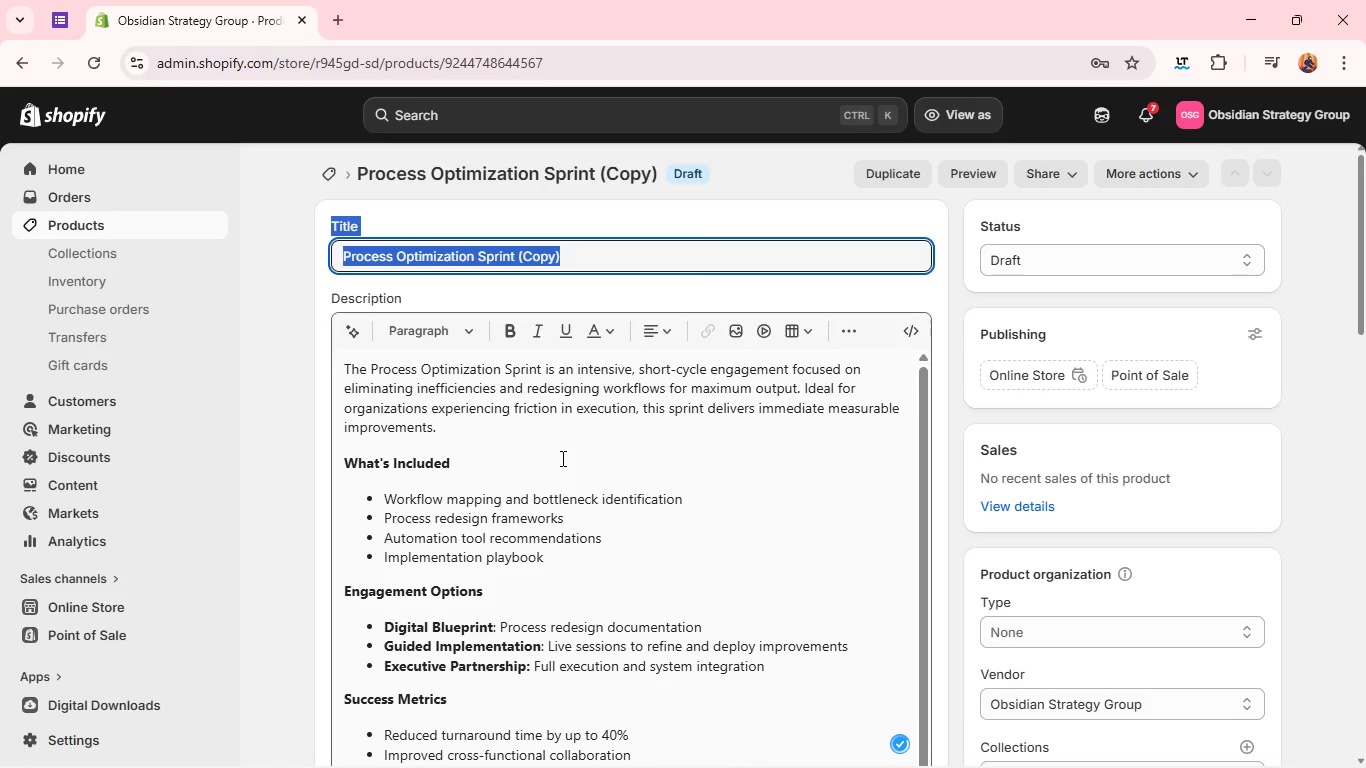 
key(Control+A)
 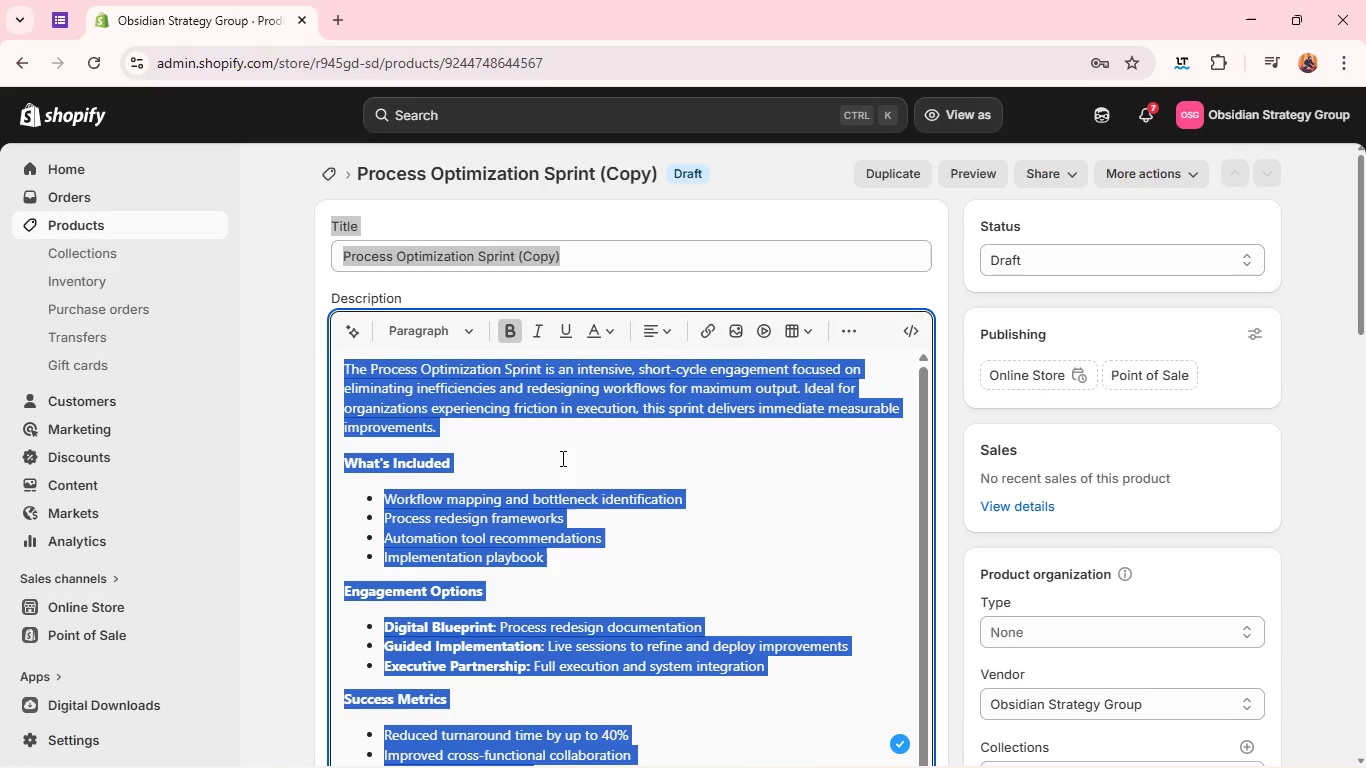 
key(Control+Backspace)
 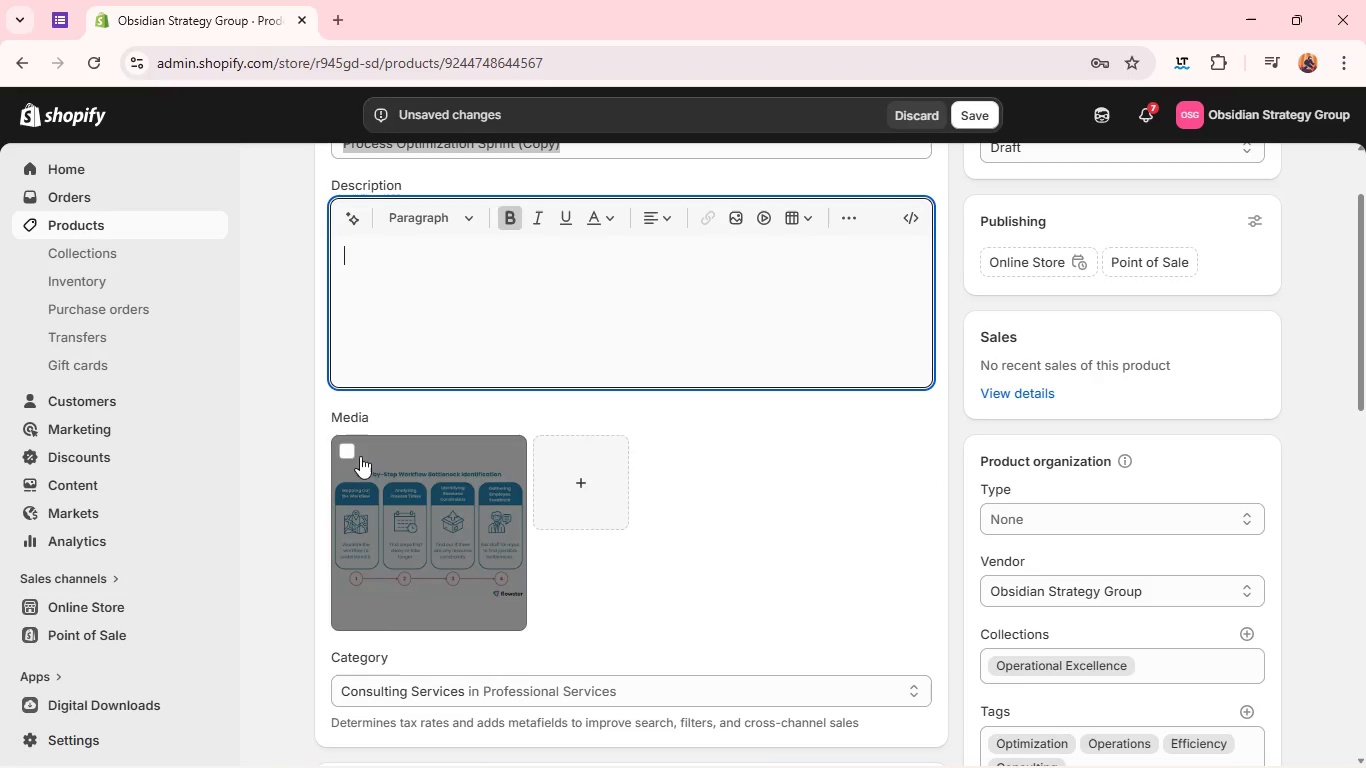 
left_click([347, 450])
 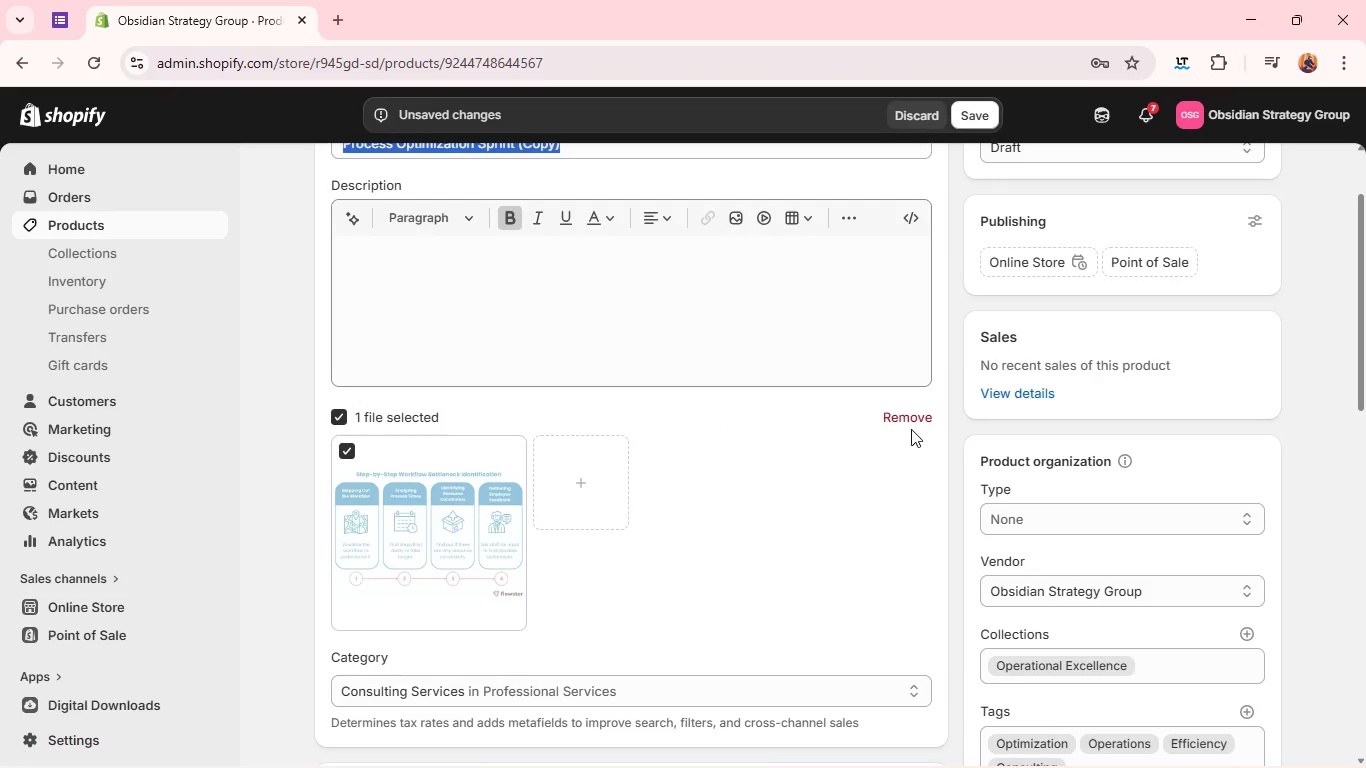 
left_click([906, 425])
 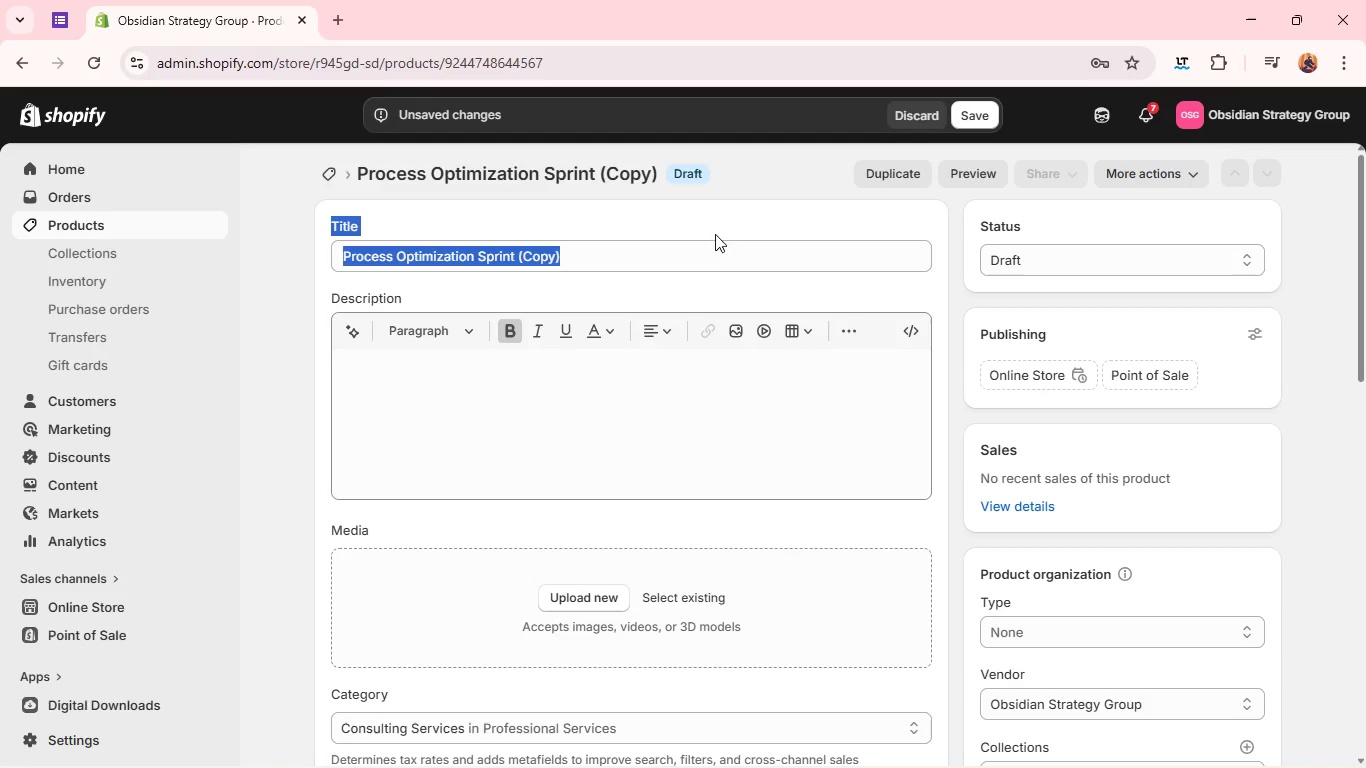 
left_click([701, 255])
 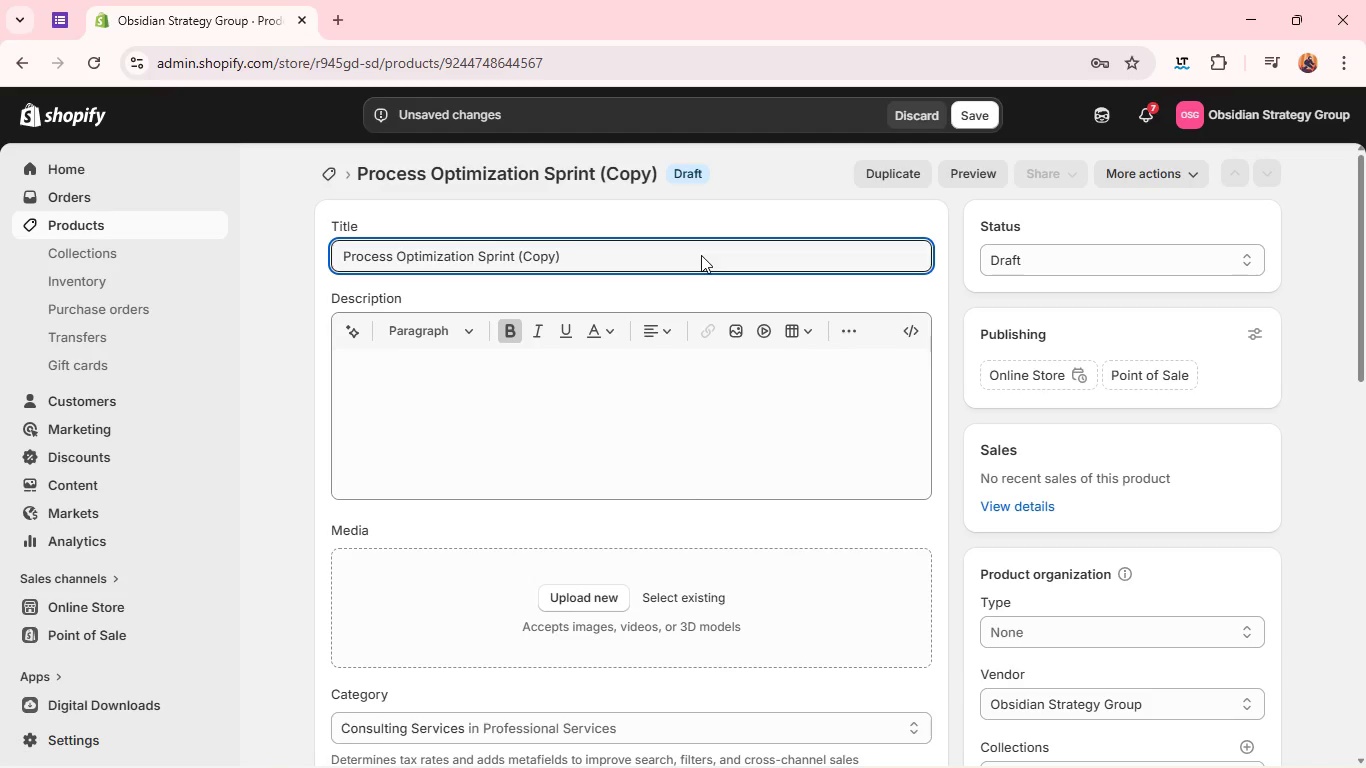 
key(Control+A)
 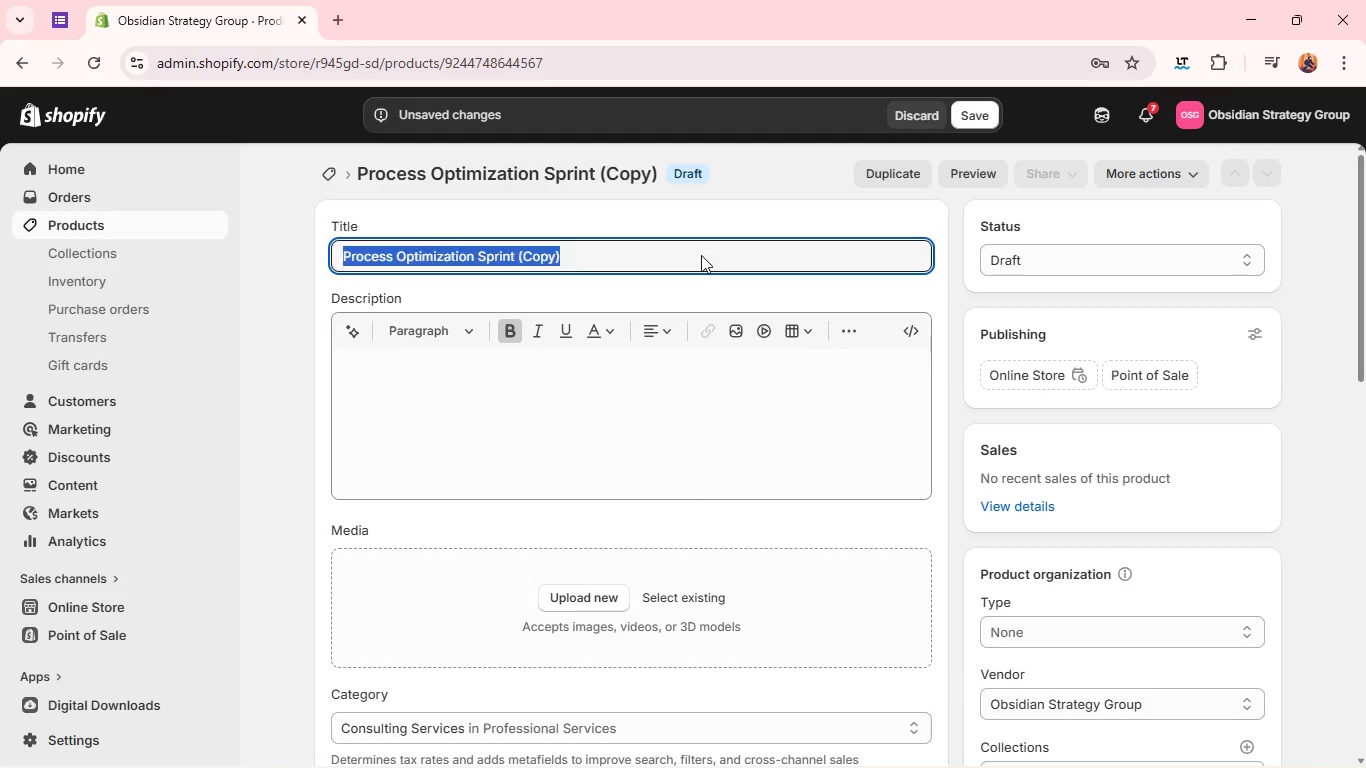 
key(Backspace)
type(KPI & Performance Dashboard System )
 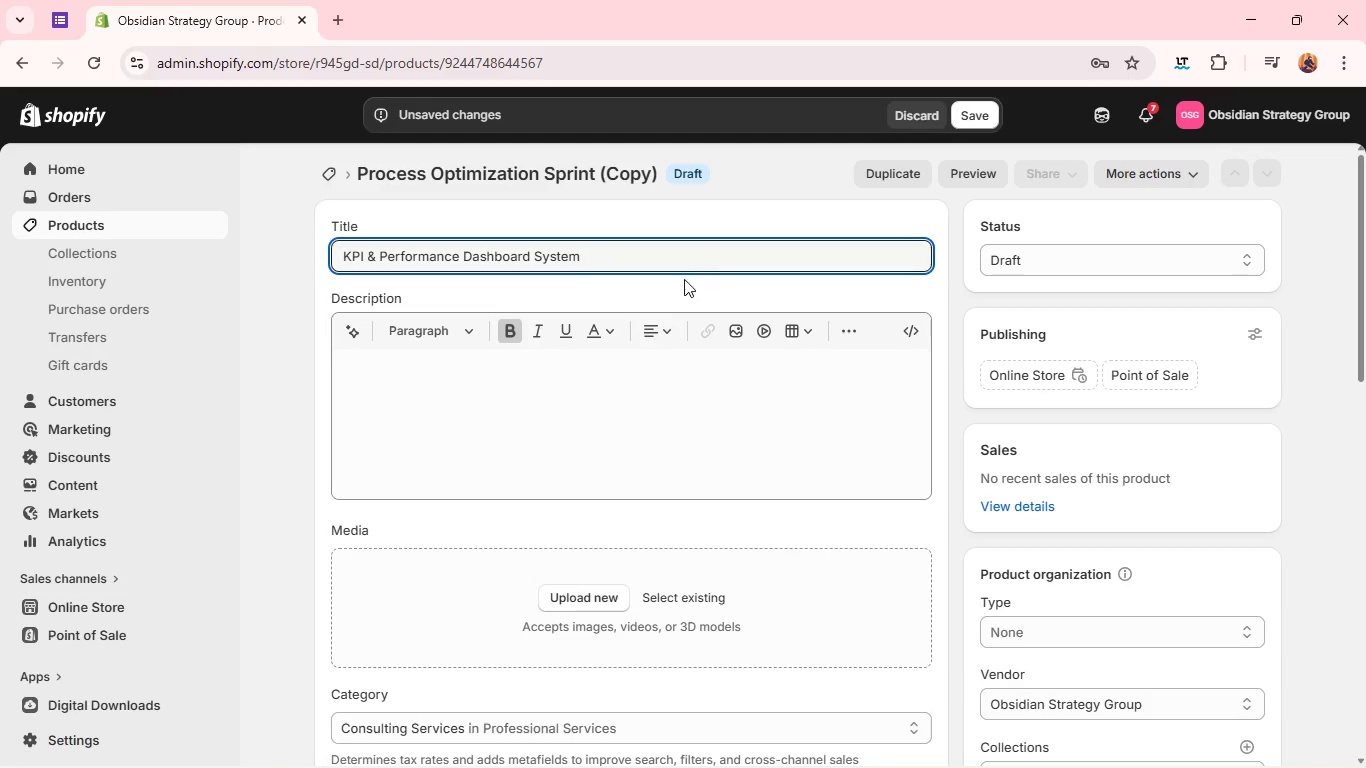 
left_click([597, 361])
 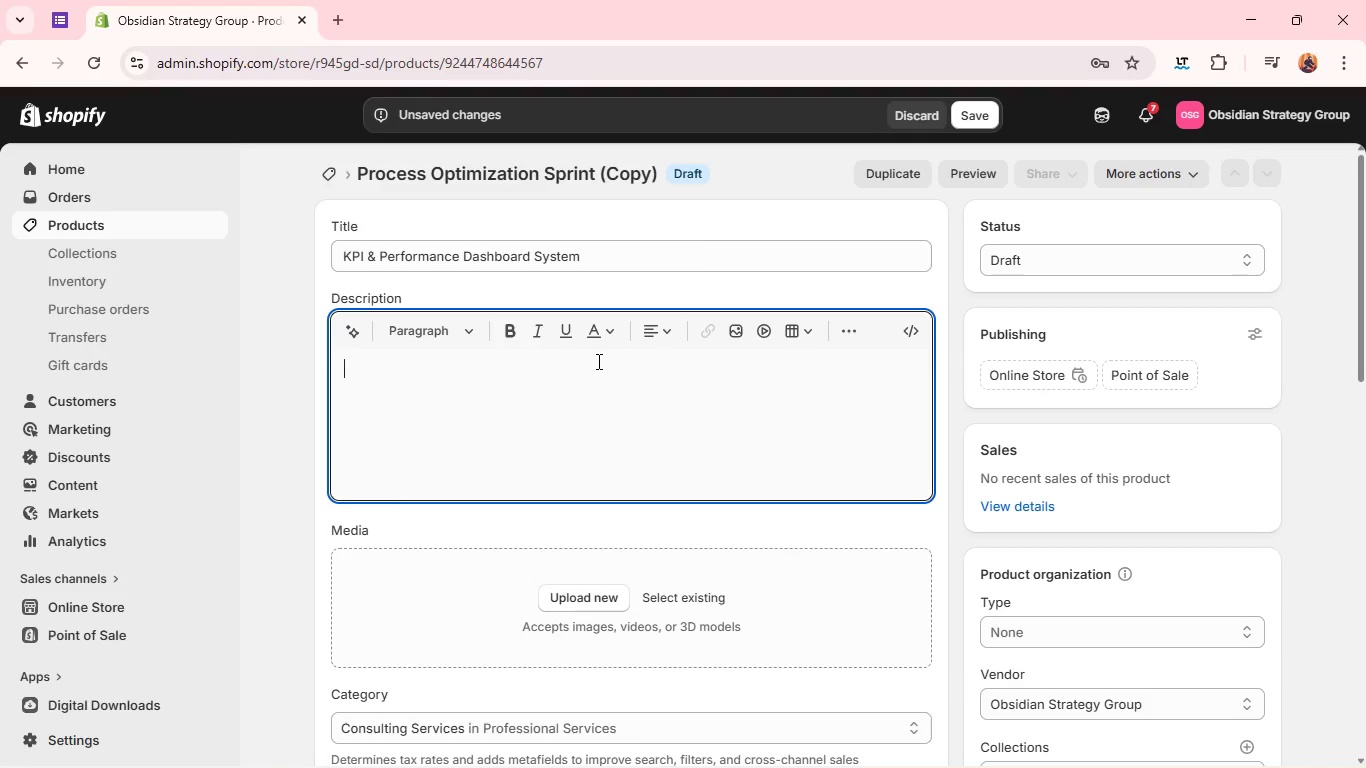 
type(This prof)
key(Backspace)
type(duct equips lear)
key(Backspace)
type(dership teams with a centralied performance tracking system, enabling real-time visibility into buis)
key(Backspace)
key(Backspace)
type(siness health)
 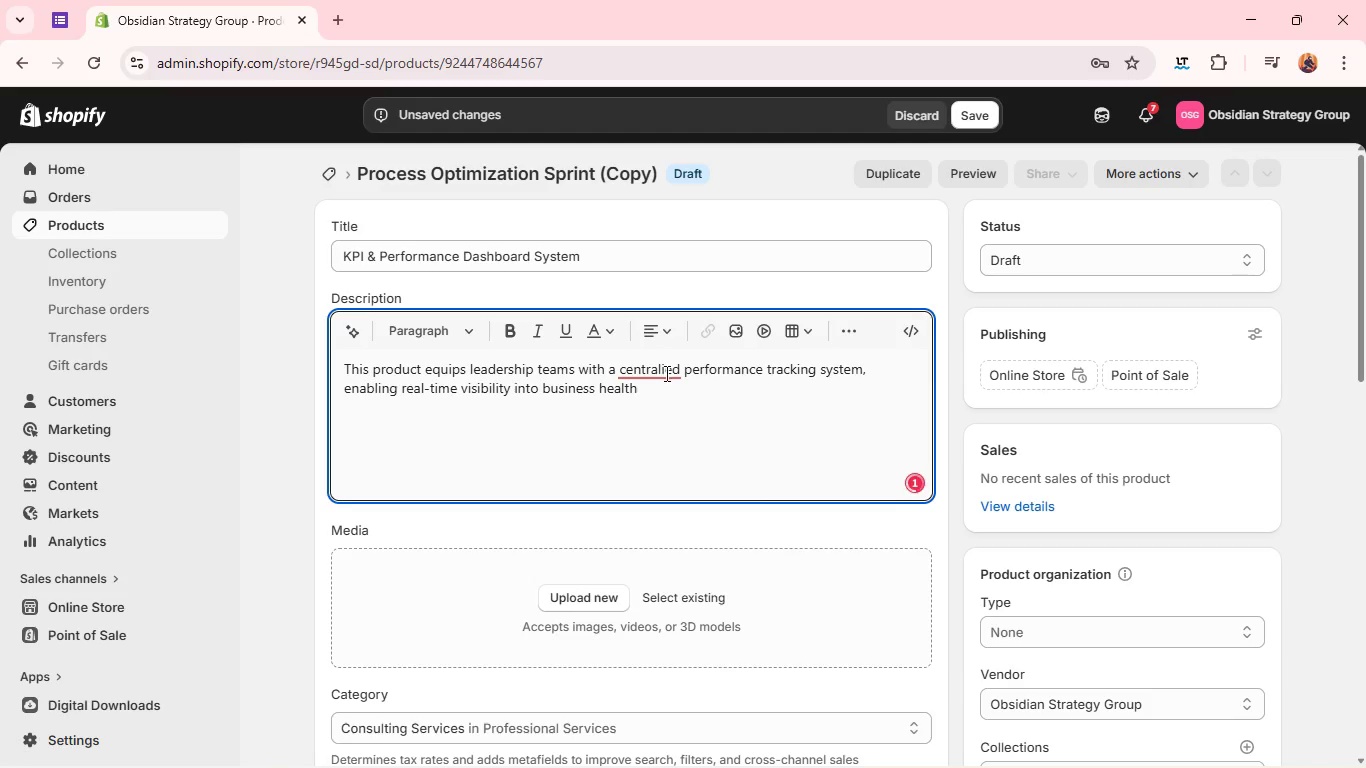 
left_click([665, 373])
 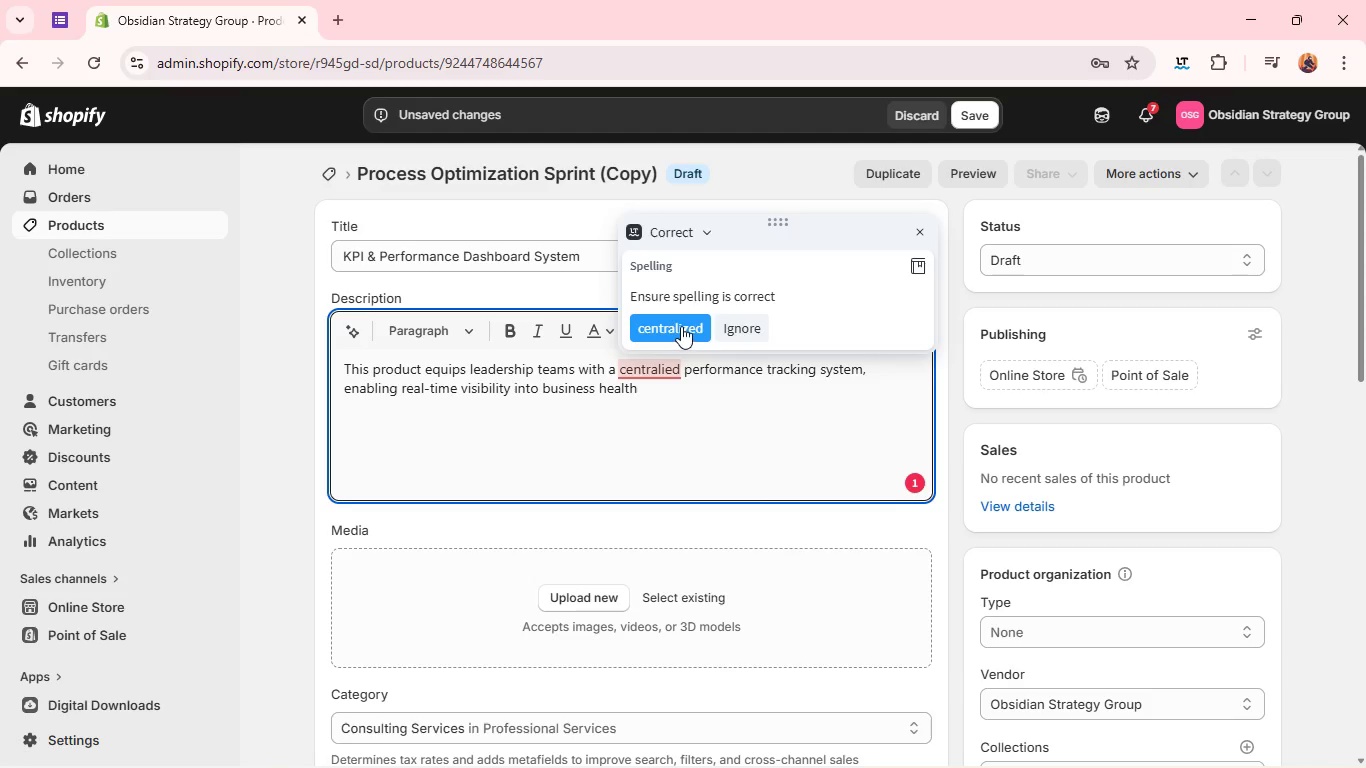 
left_click([681, 326])
 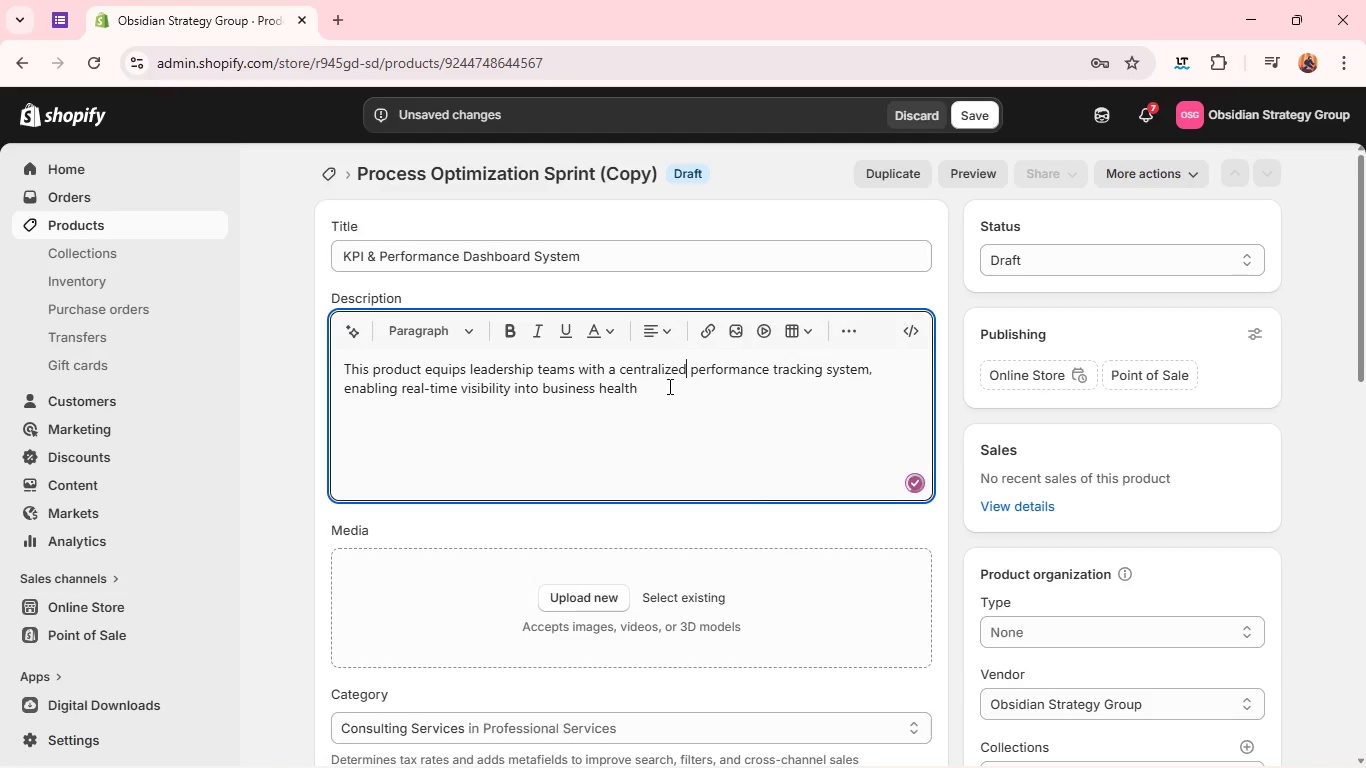 
left_click([668, 386])
 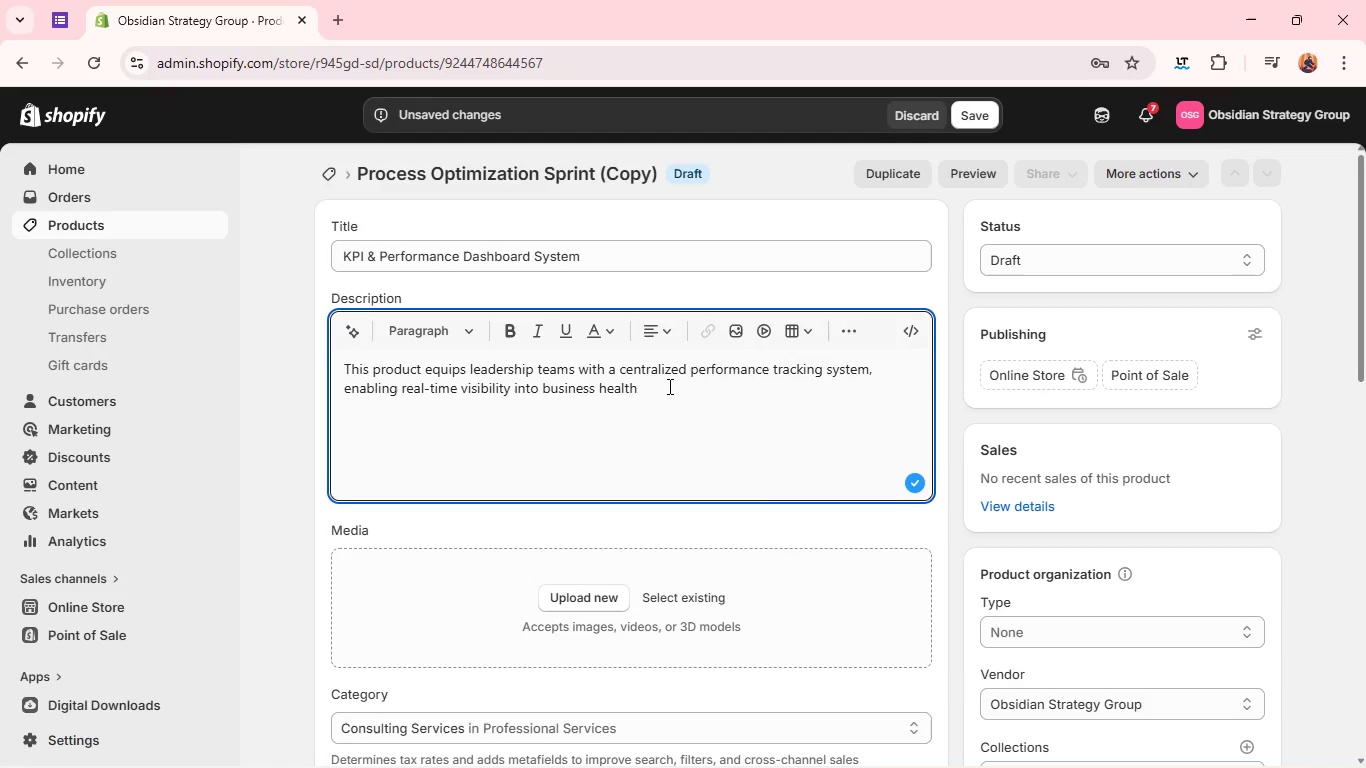 
type(. Desgi)
key(Backspace)
key(Backspace)
type(igned for clarity and accountability, it transforms raw data into actionalb)
key(Backspace)
key(Backspace)
type(e)
key(Backspace)
type(ble.)
key(Backspace)
type( insights. )
 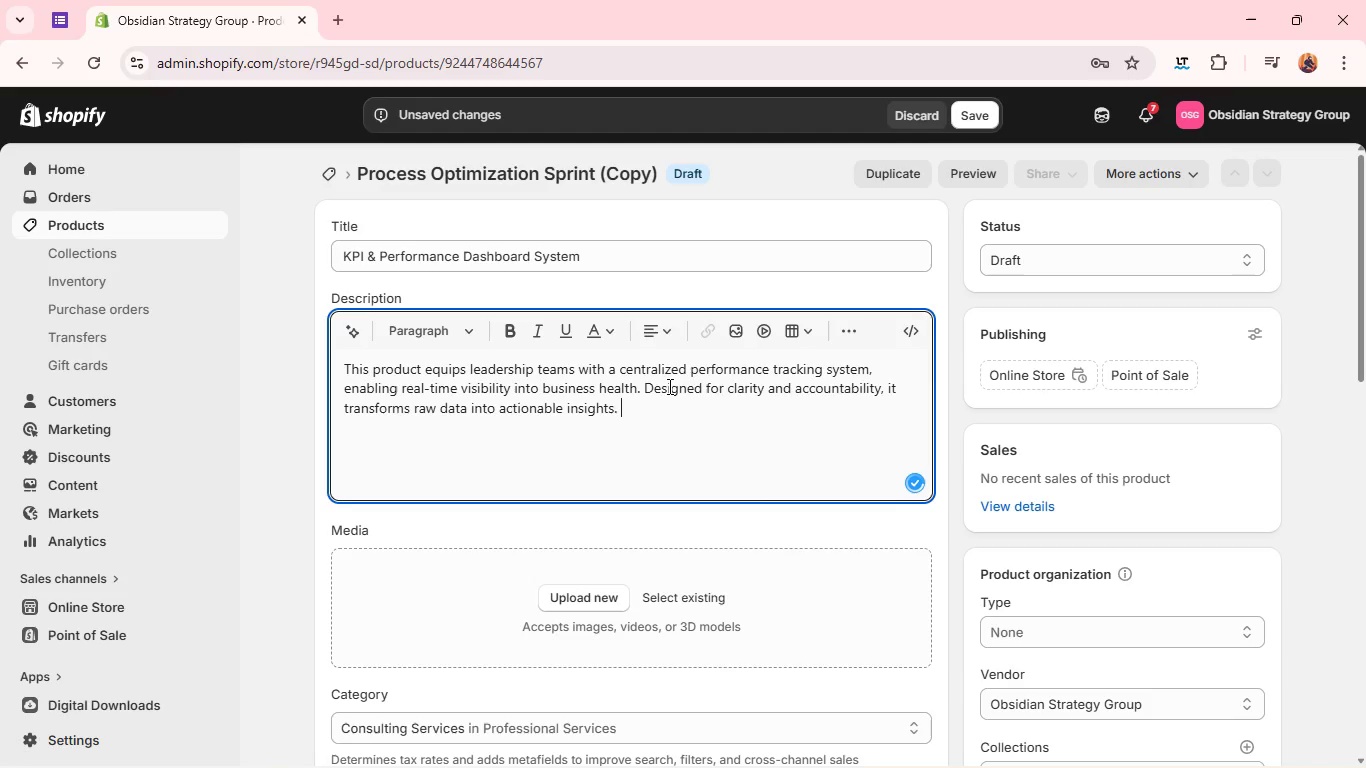 
key(Enter)
 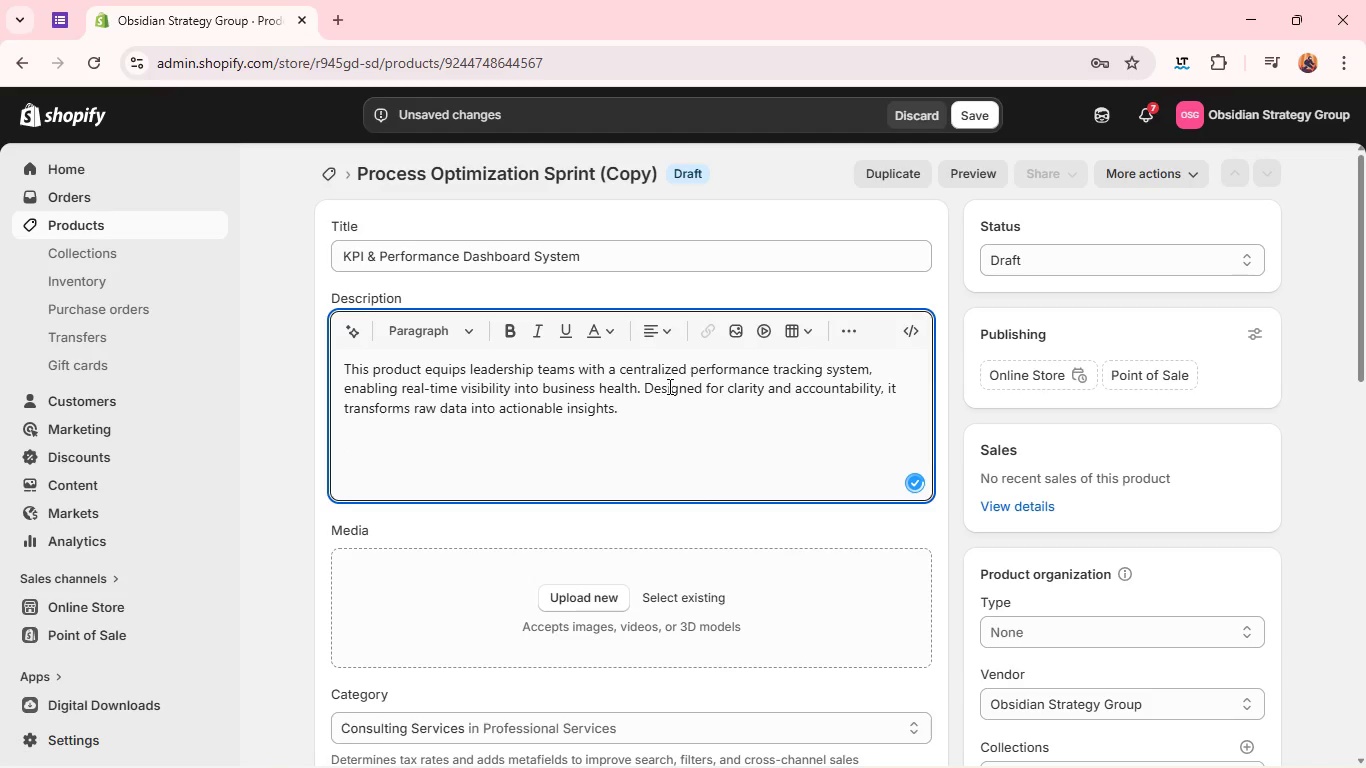 
type(Whats')
key(Backspace)
key(Backspace)
type('sIncluded)
 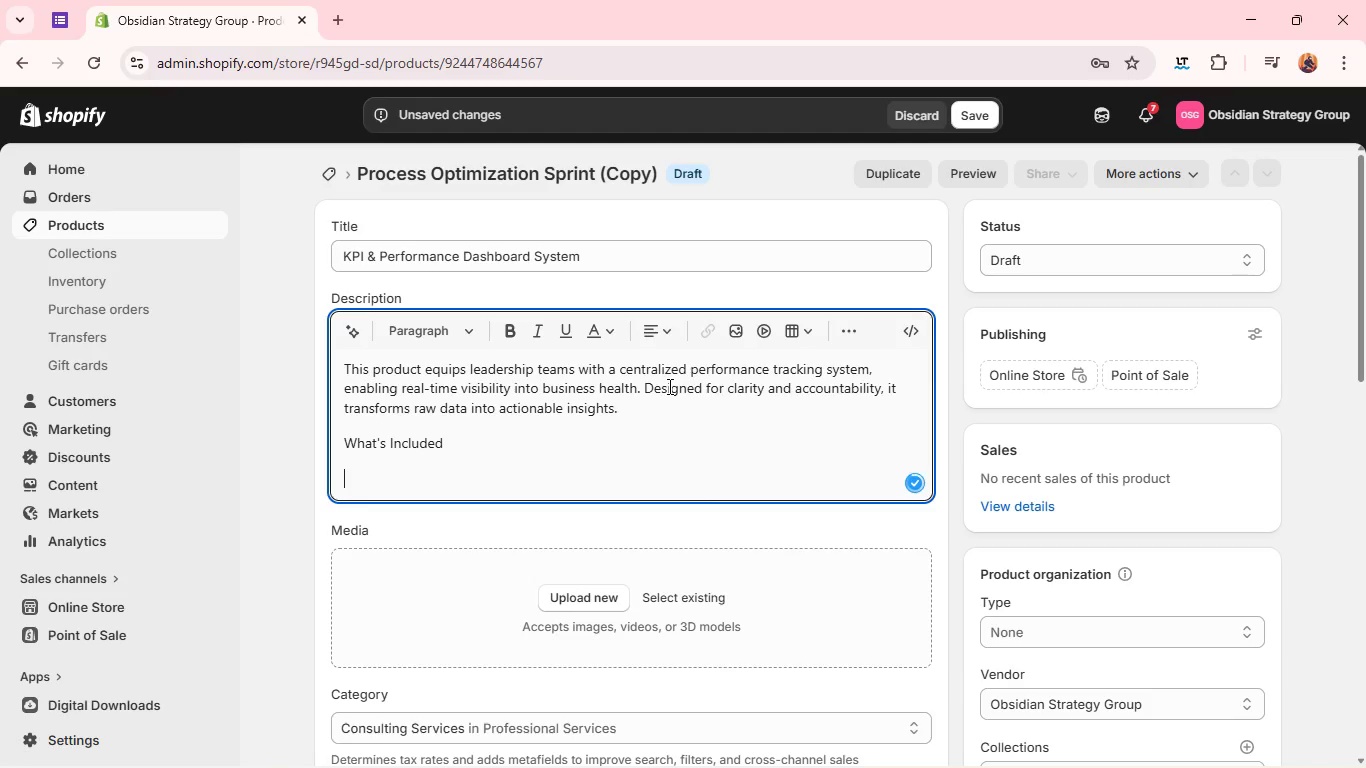 
hold_key(key=Space, duration=0.31)
 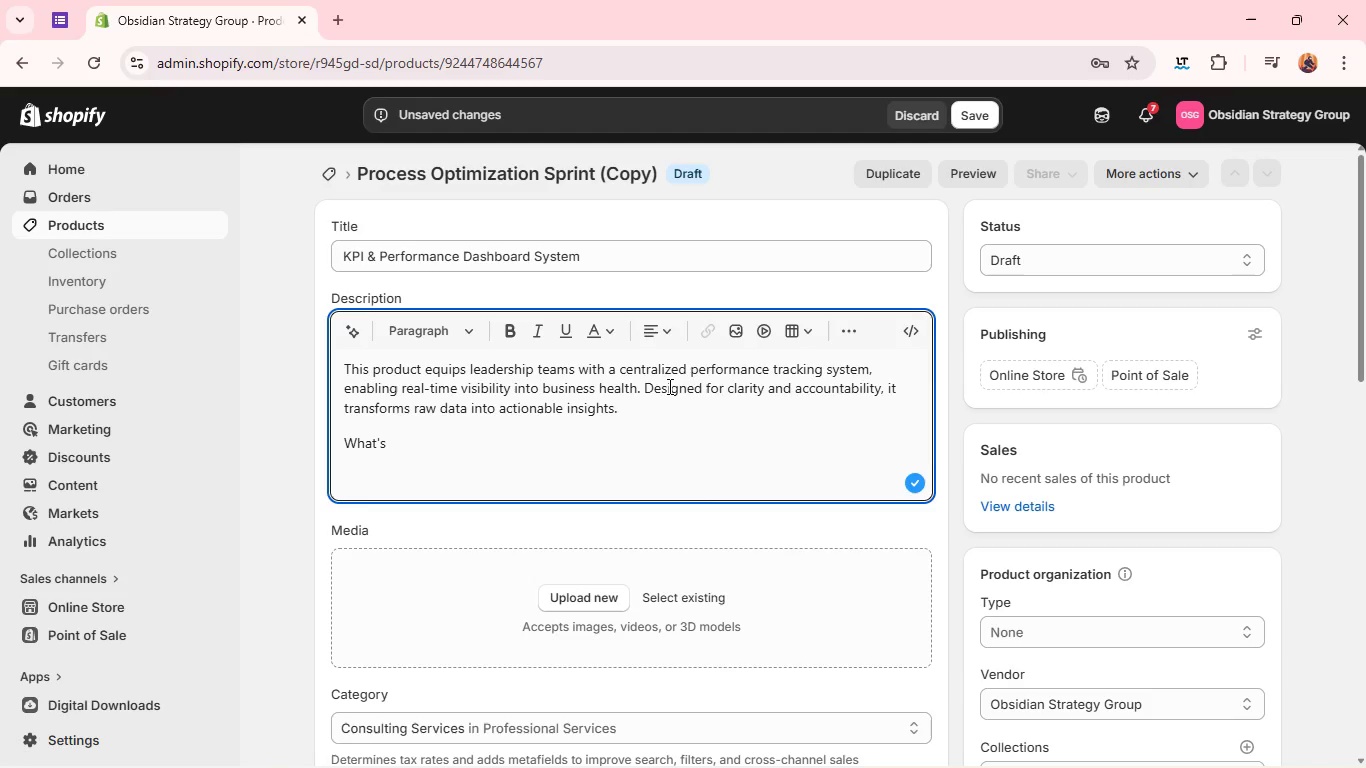 
key(Enter)
 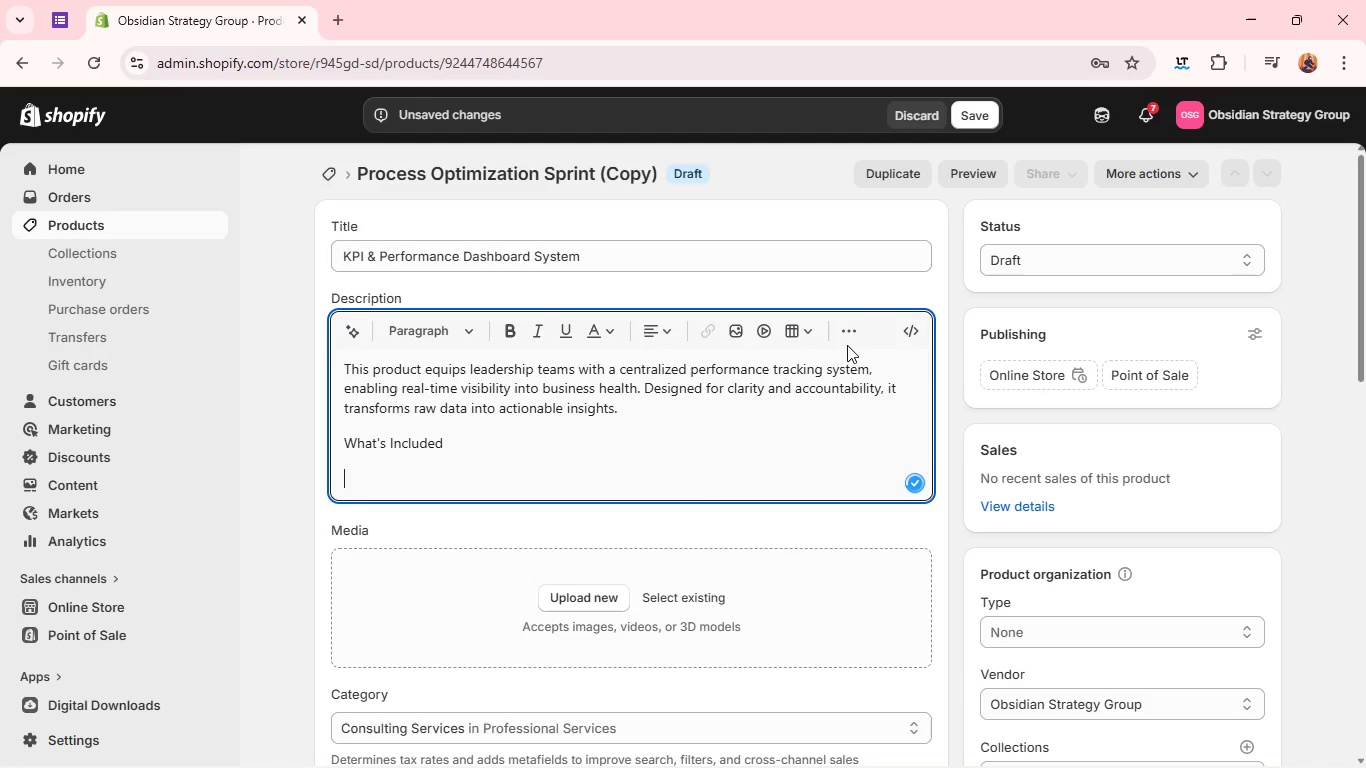 
left_click([849, 343])
 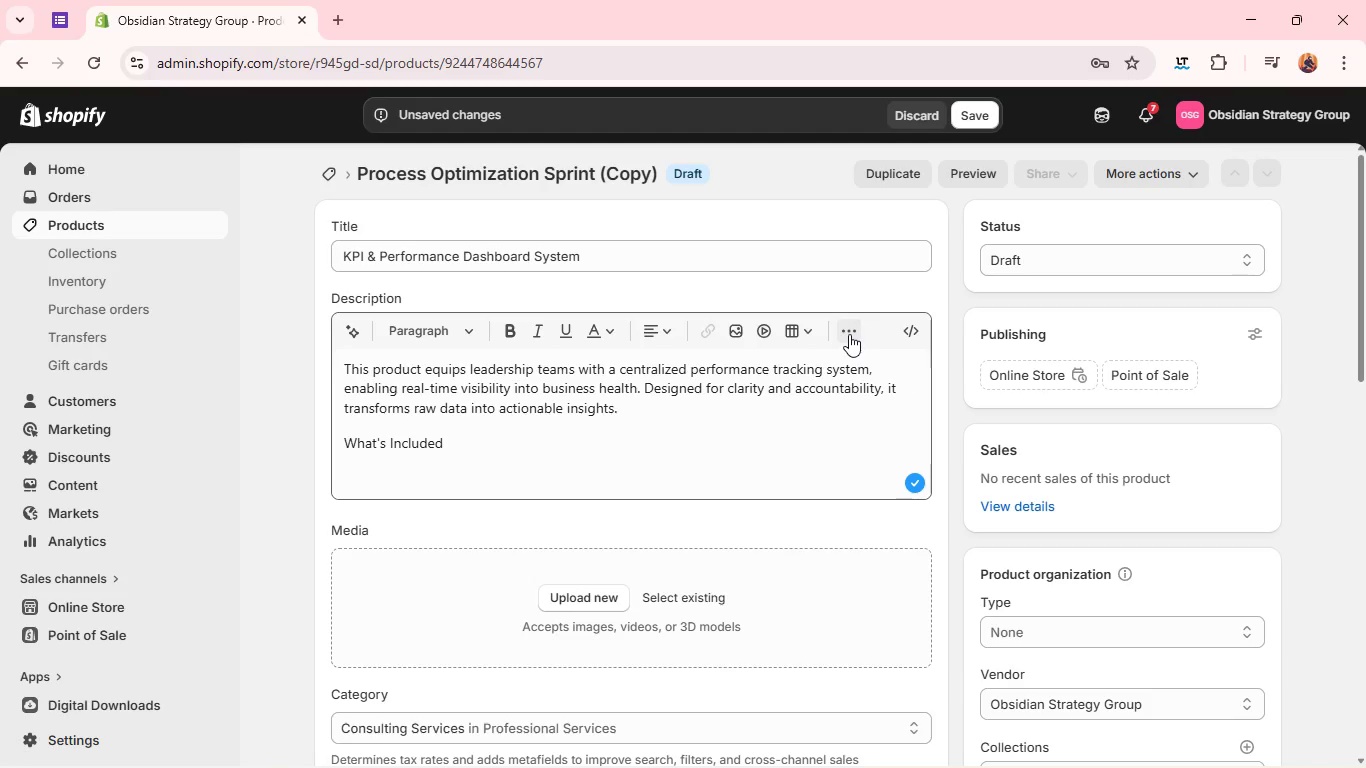 
left_click([849, 334])
 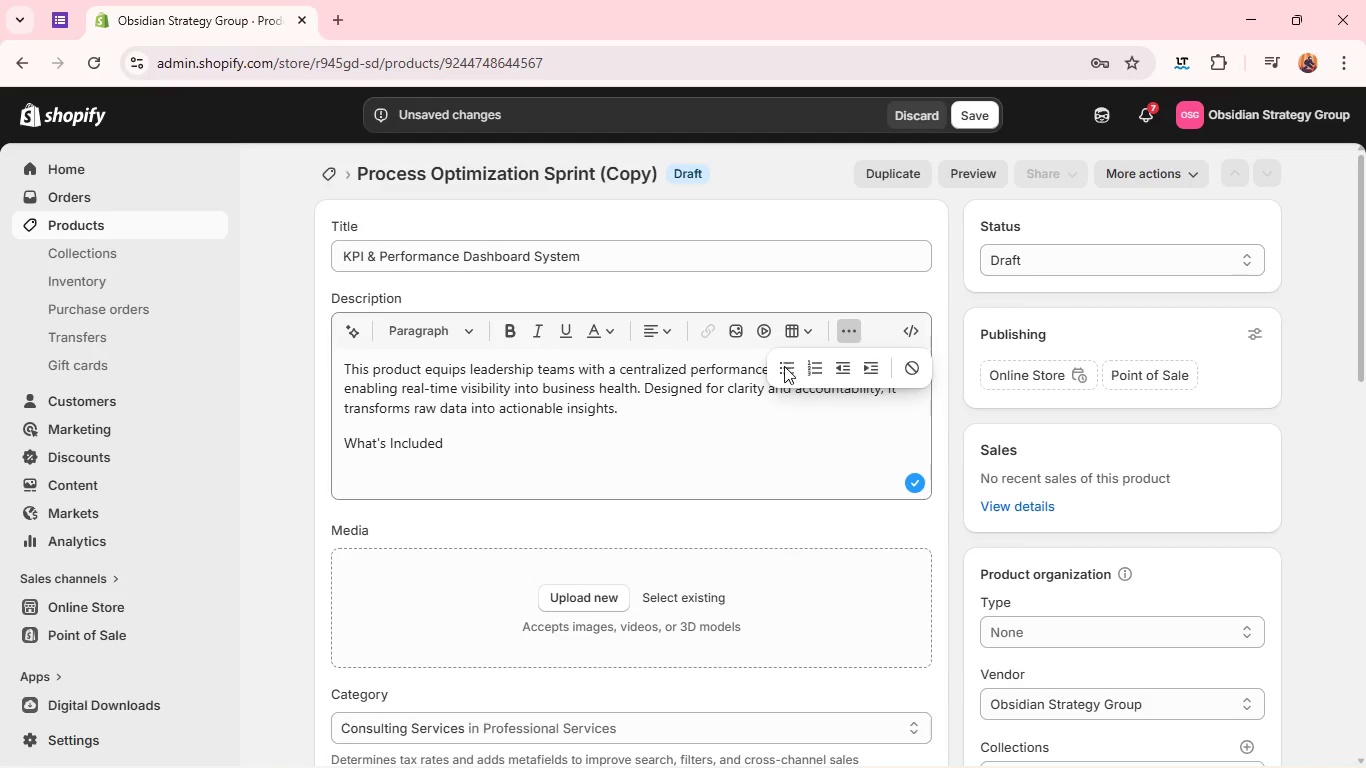 
left_click([784, 366])
 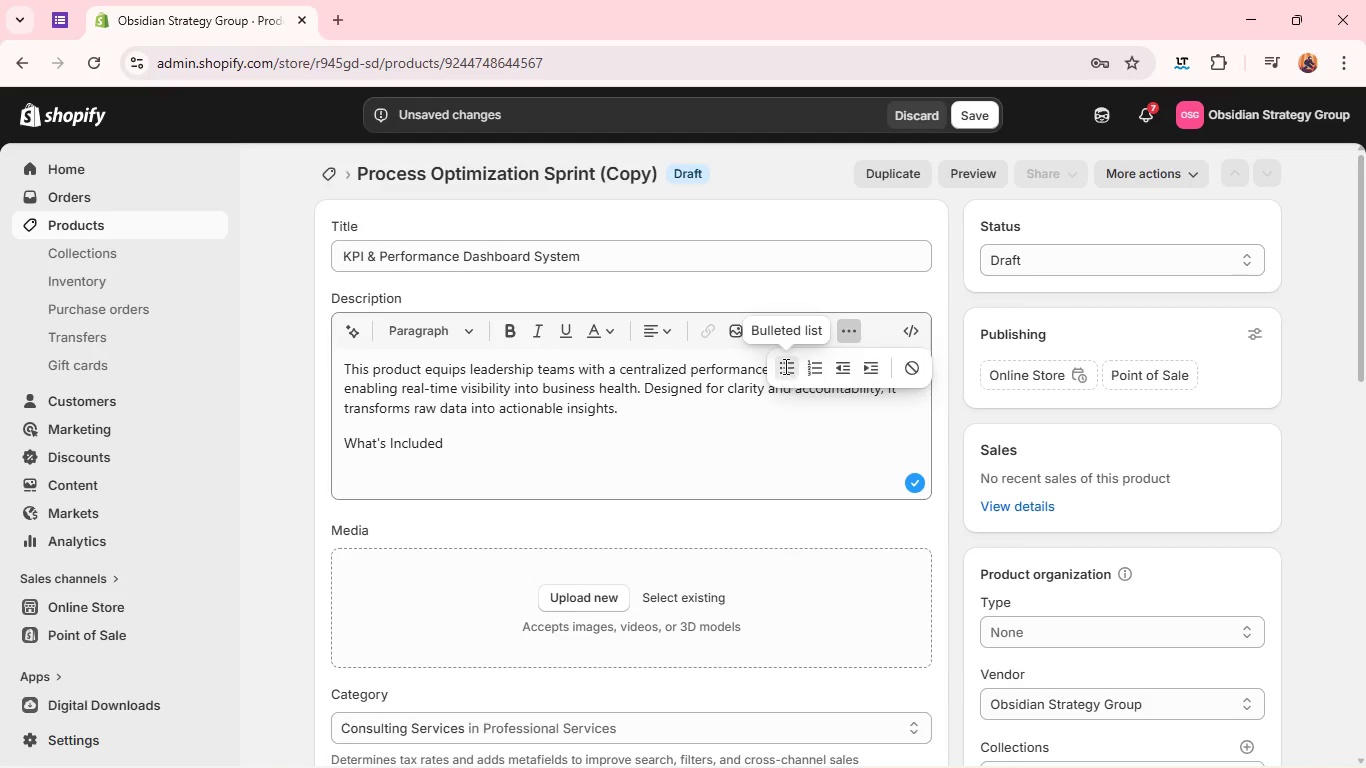 
type(KPI frame )
key(Backspace)
type(work design aligned with strategy)
 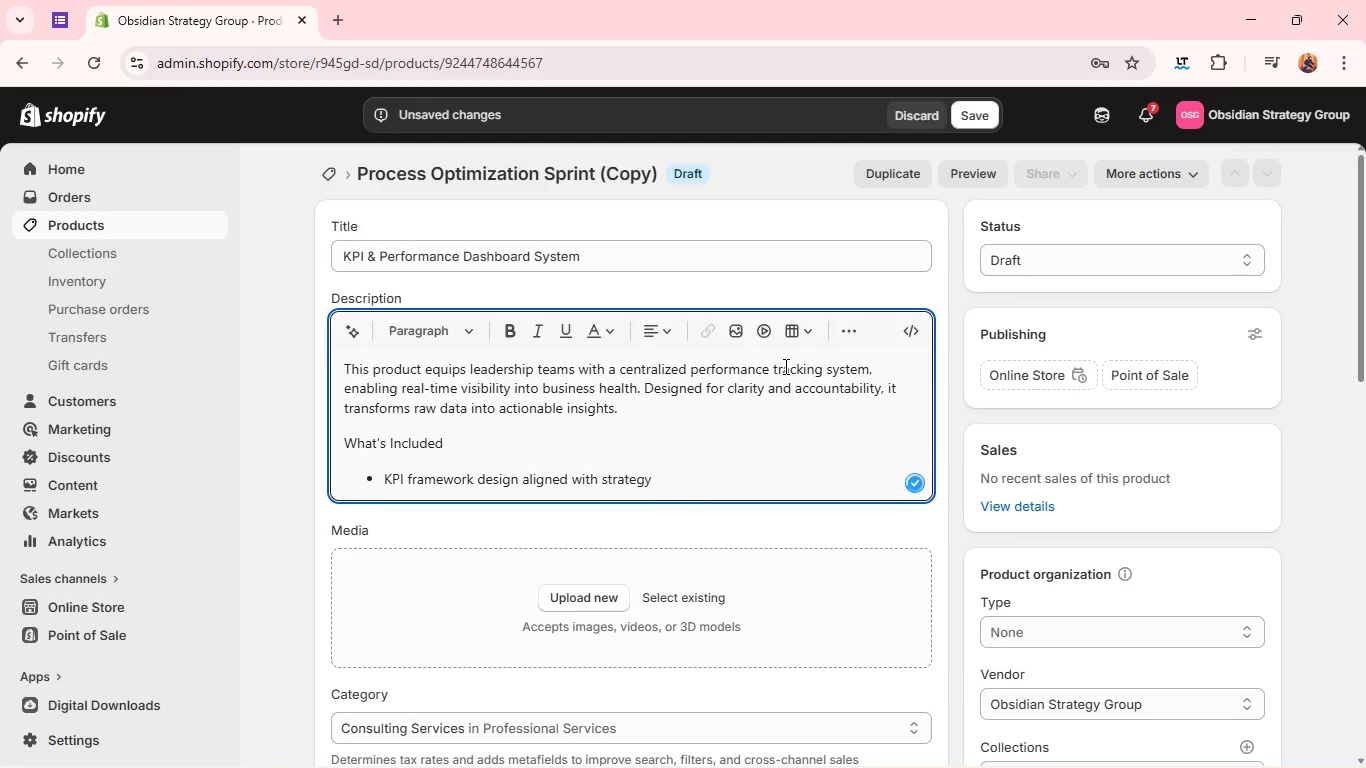 
key(Enter)
 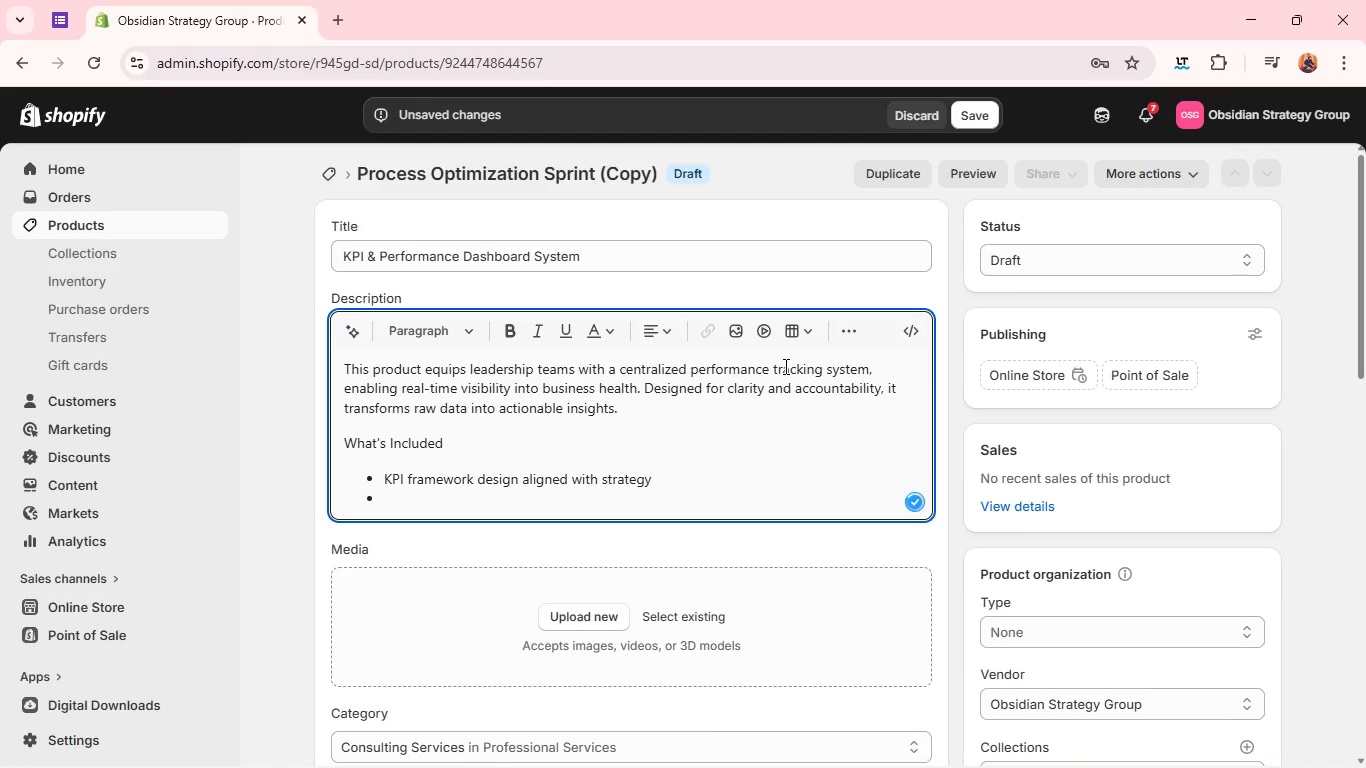 
type(Dashboard architecture ( )
key(Backspace)
type(Notion, Excel, or BI tools )
 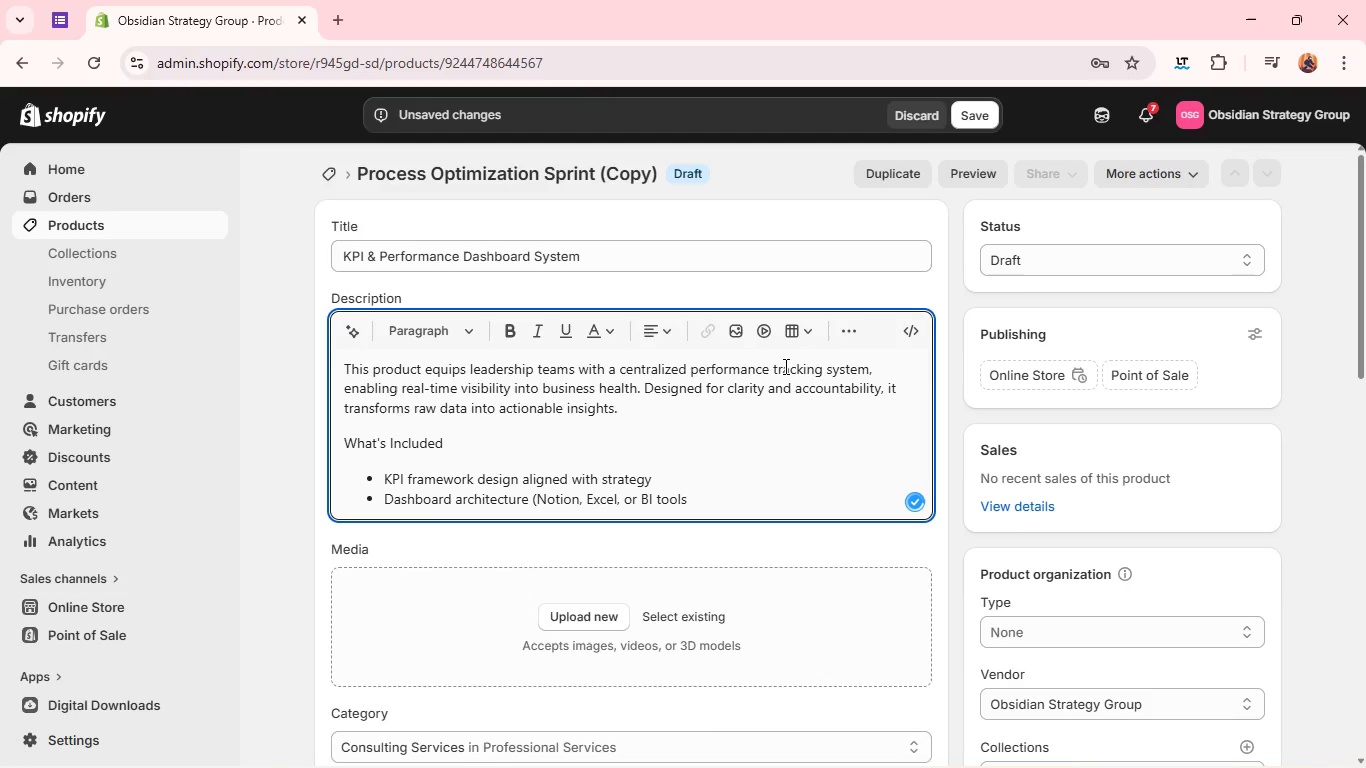 
key(Enter)
 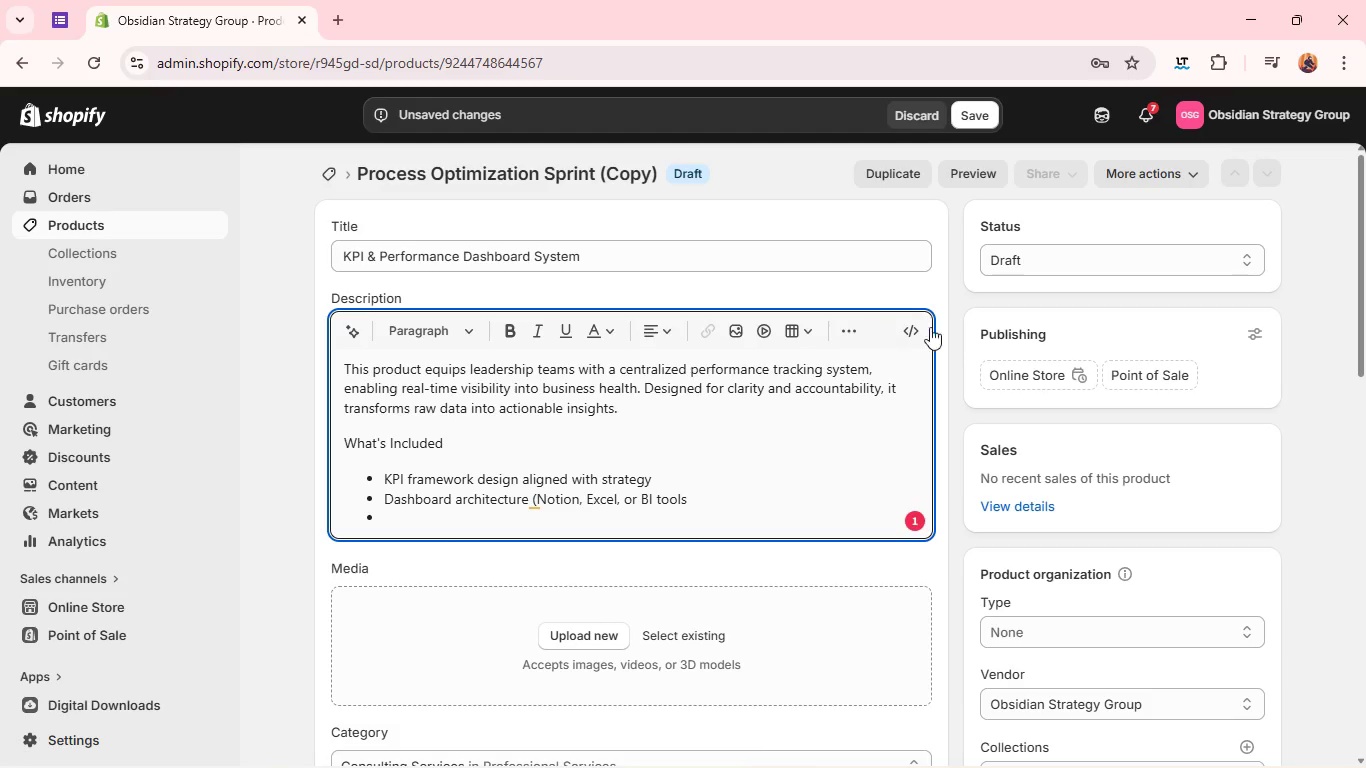 
wait(6.83)
 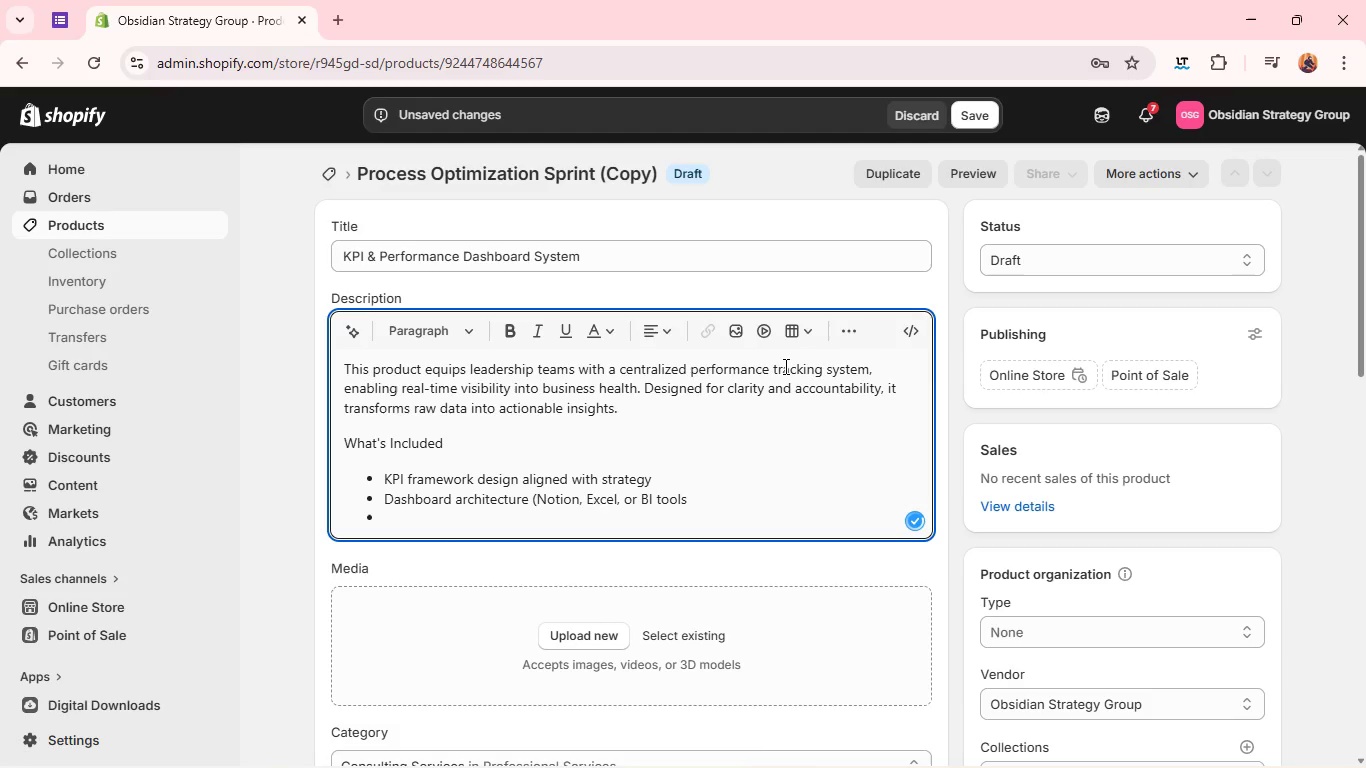 
right_click([539, 502])
 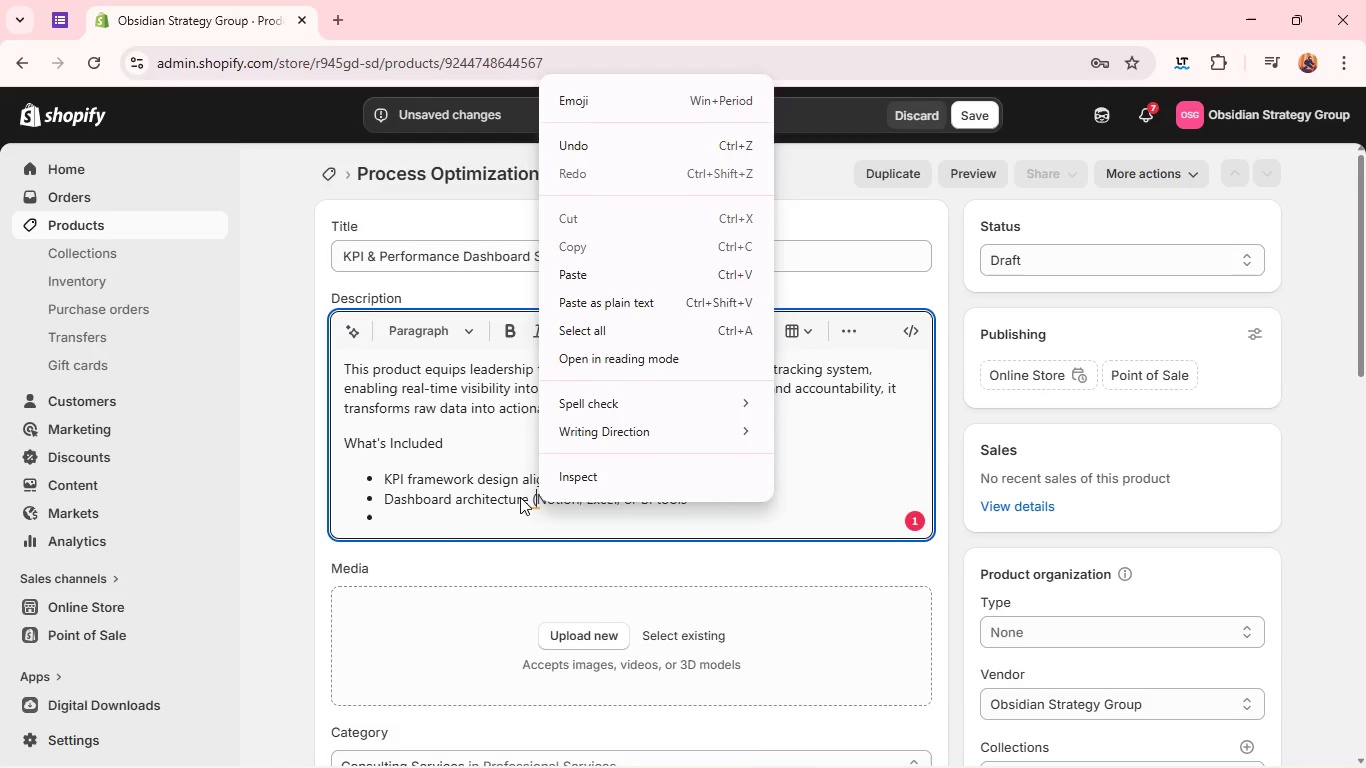 
left_click([520, 498])
 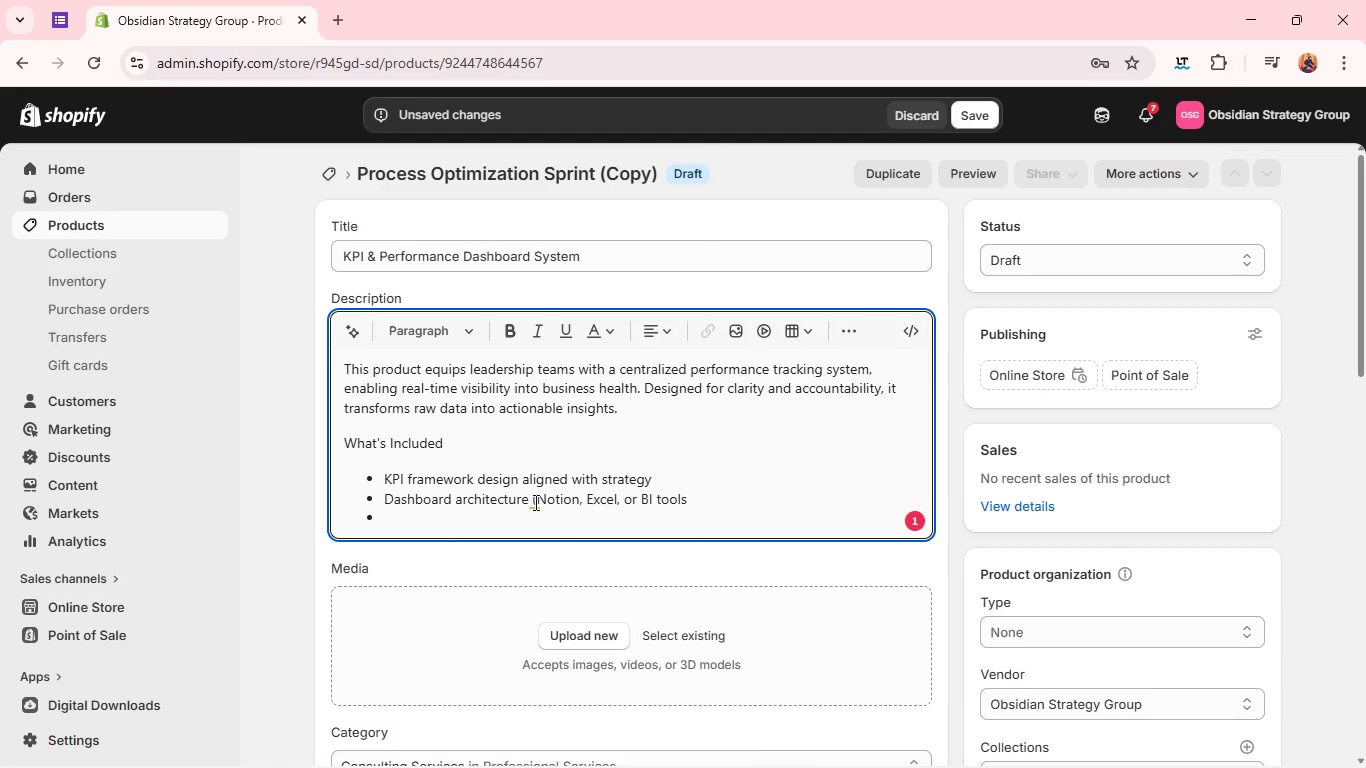 
left_click([534, 502])
 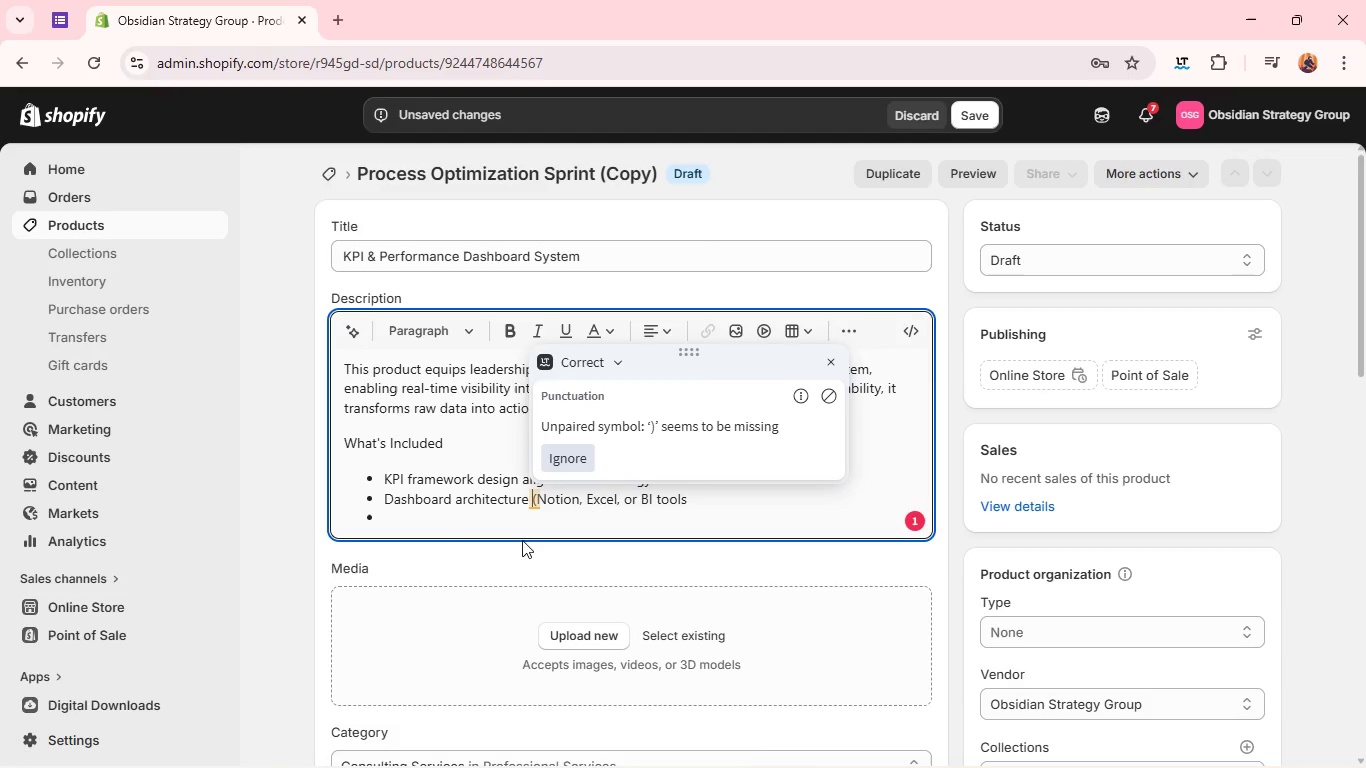 
key(Backspace)
 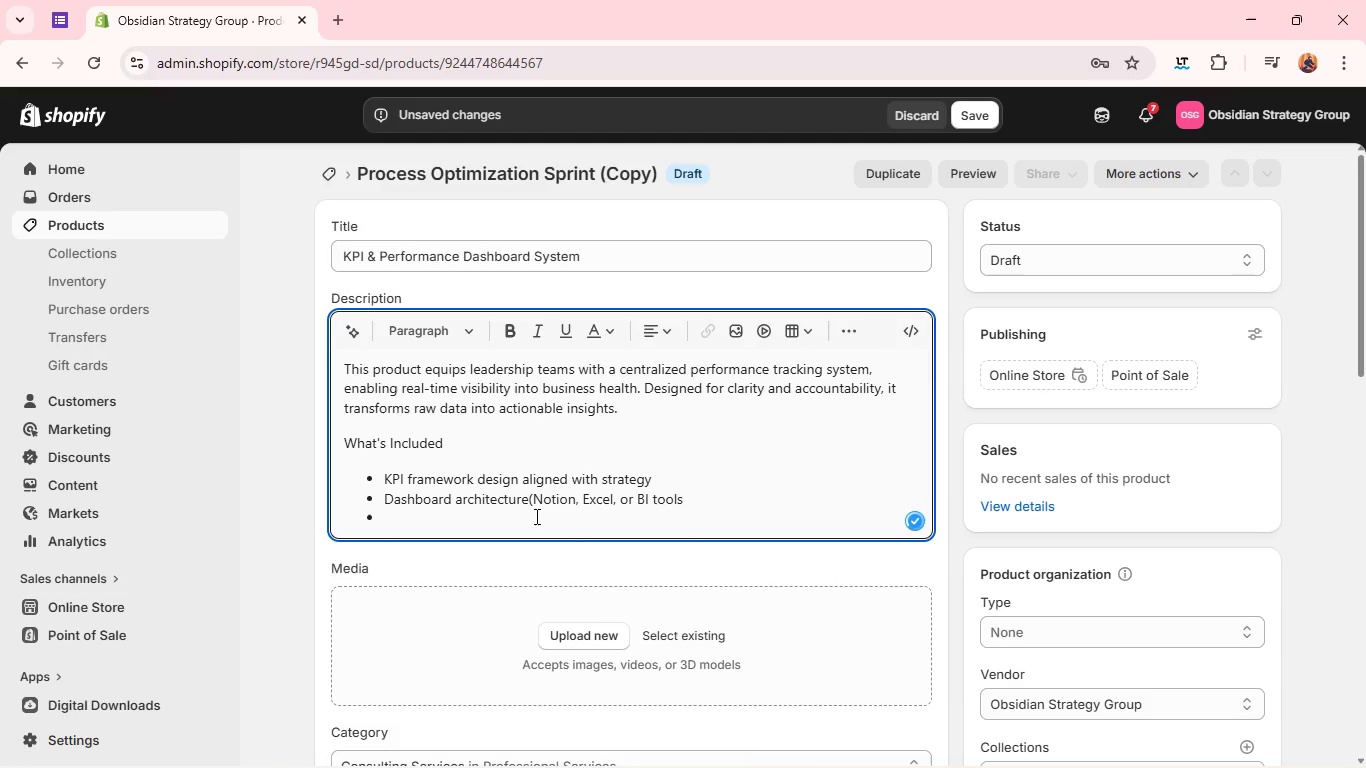 
key(Space)
 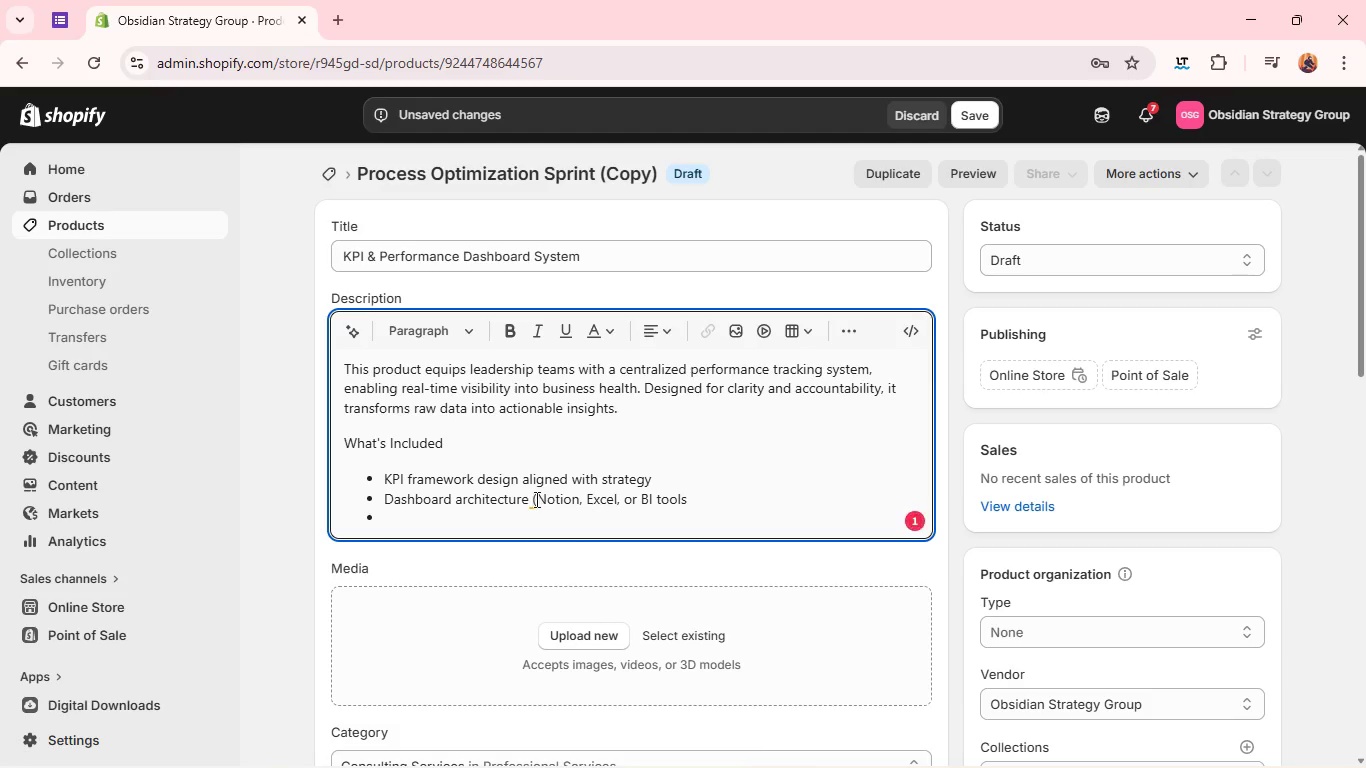 
left_click([533, 496])
 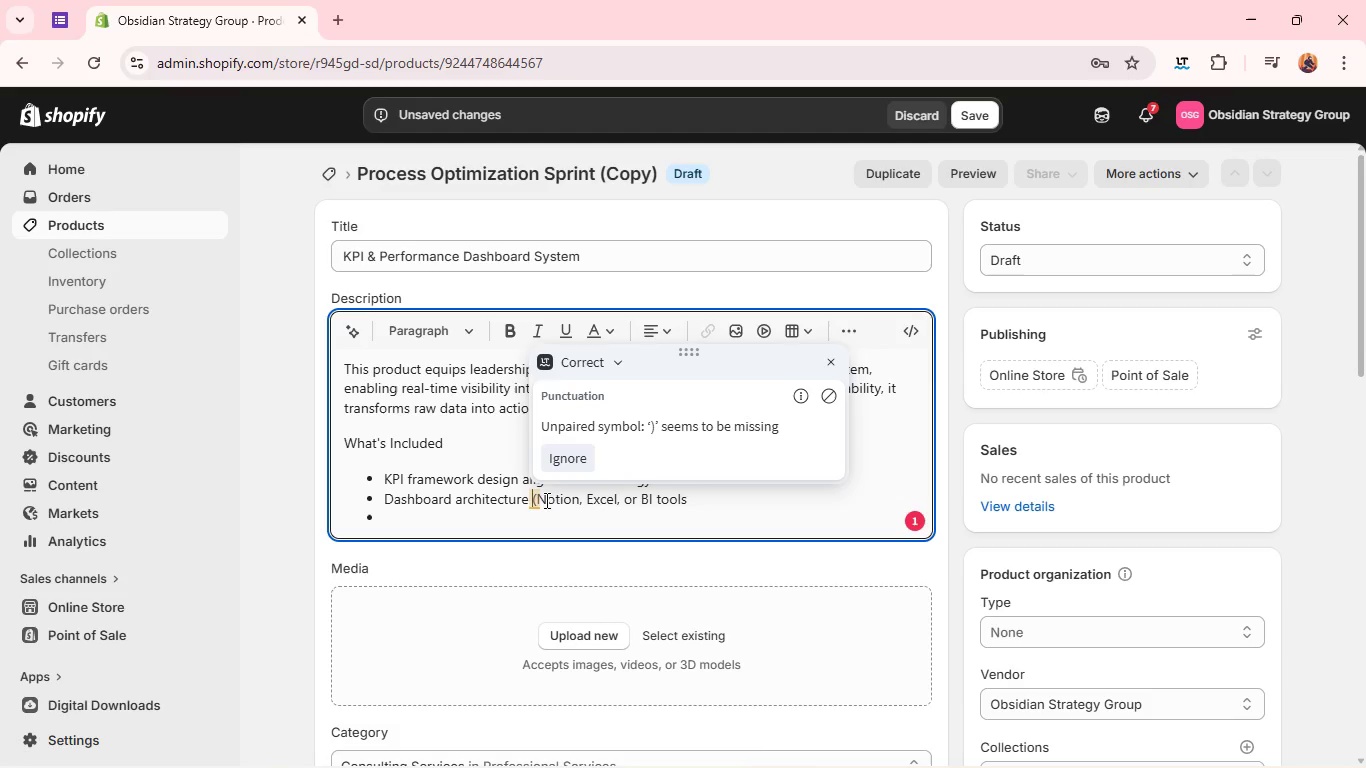 
left_click([541, 505])
 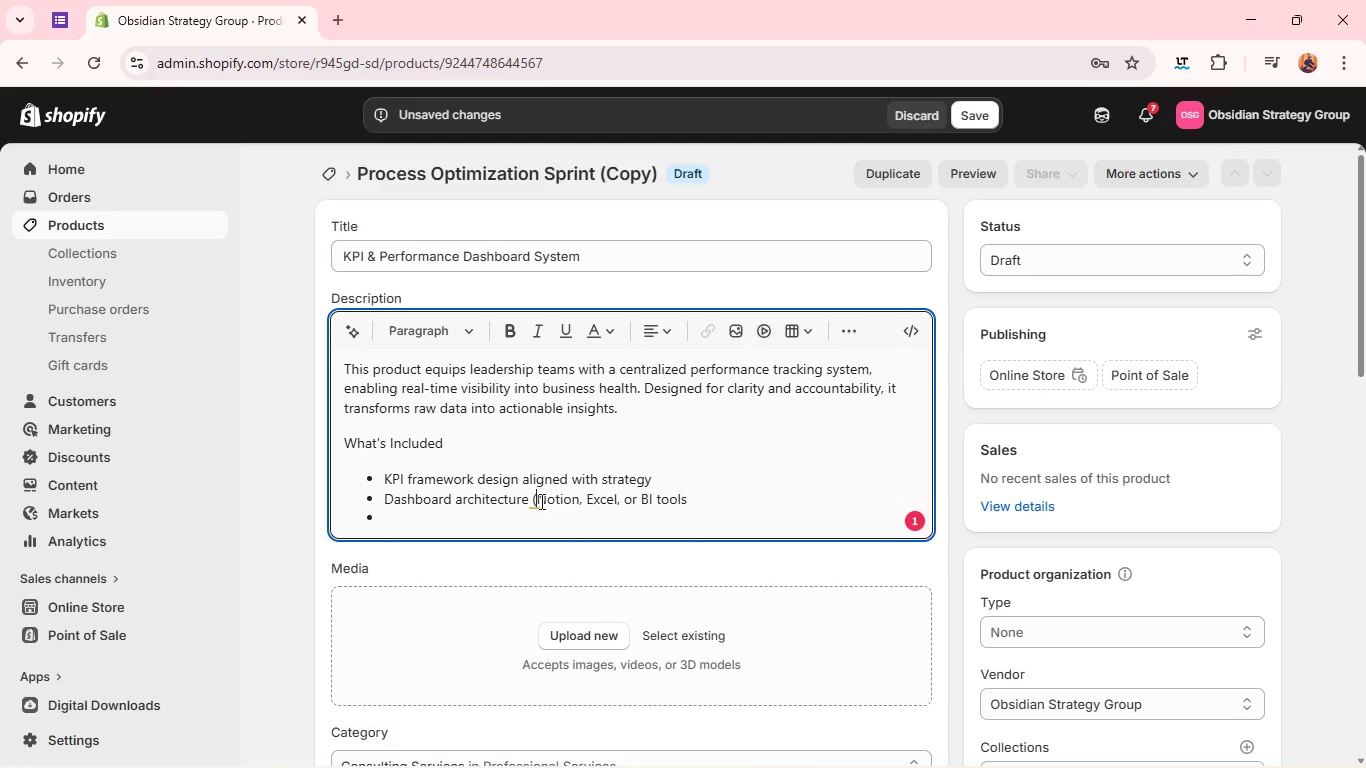 
key(Space)
 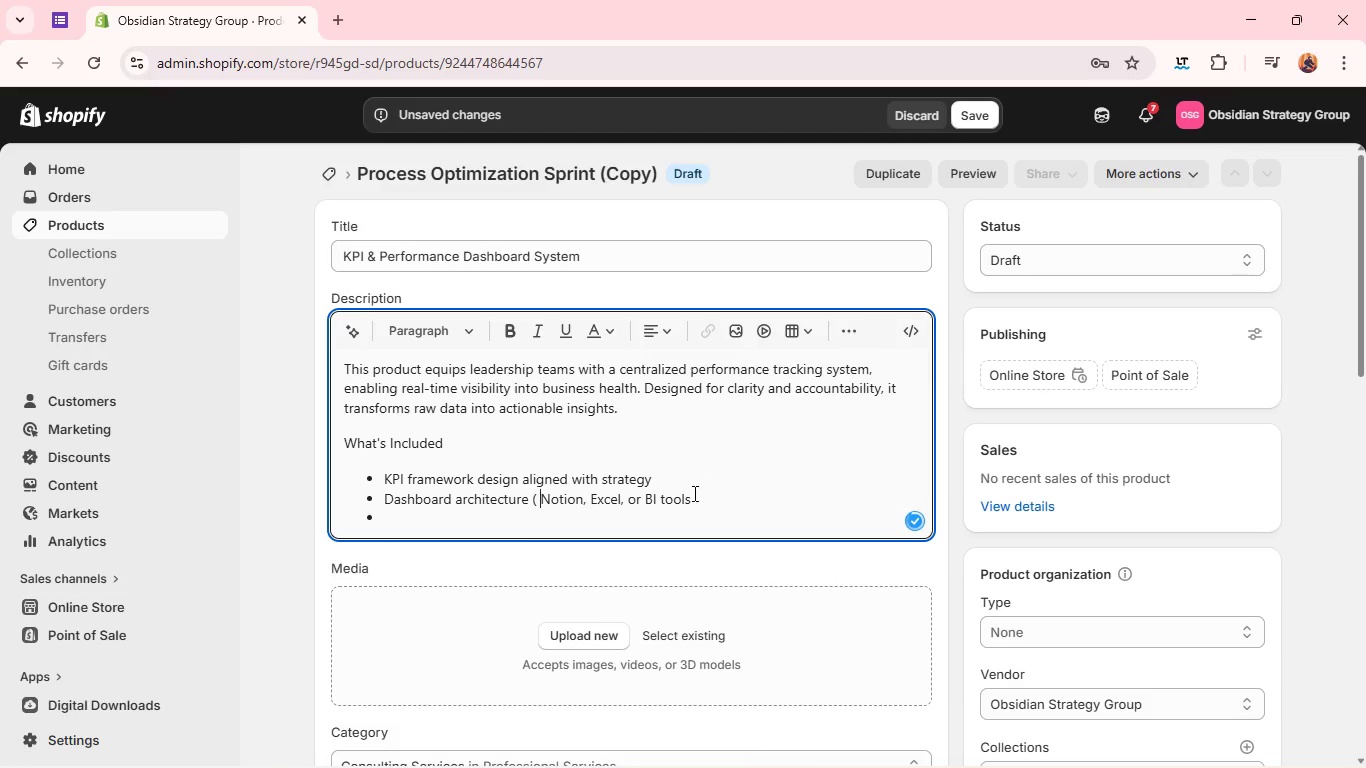 
key(Backspace)
 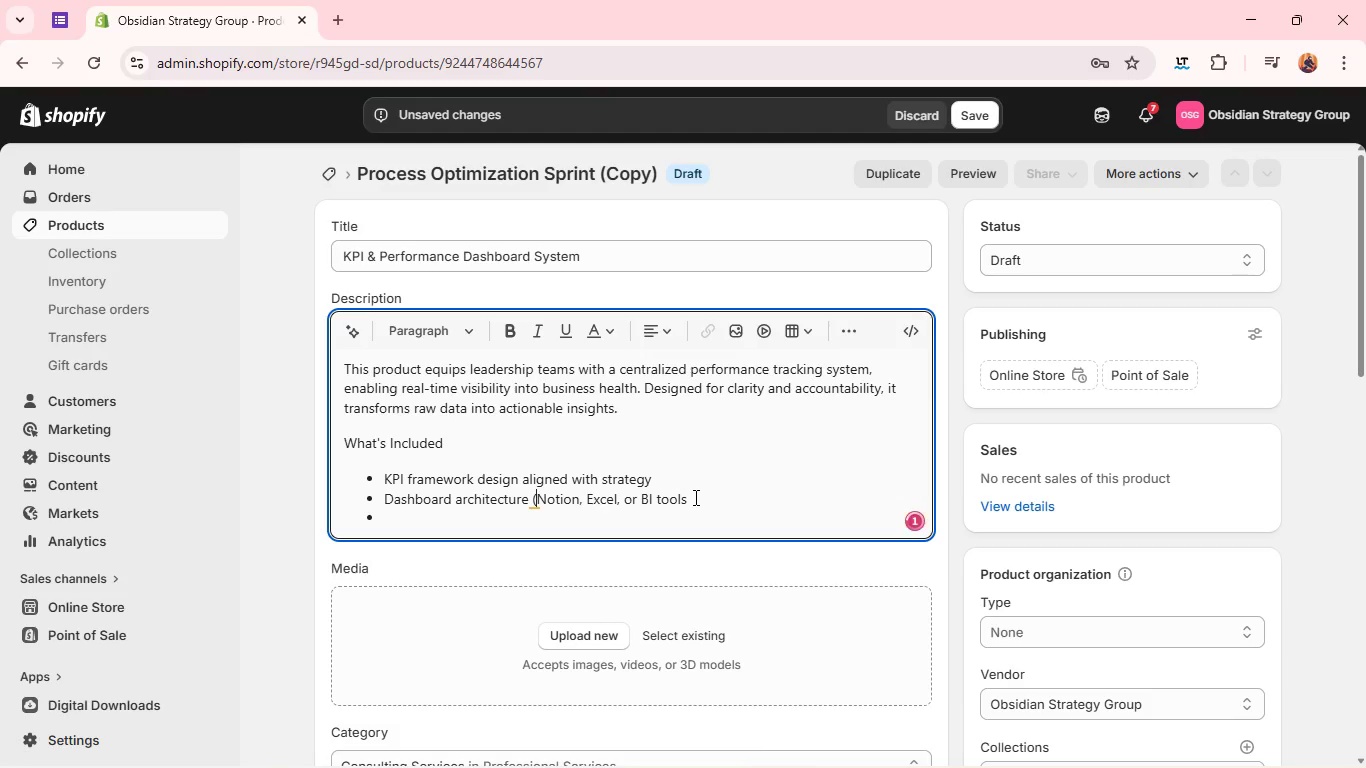 
left_click([694, 497])
 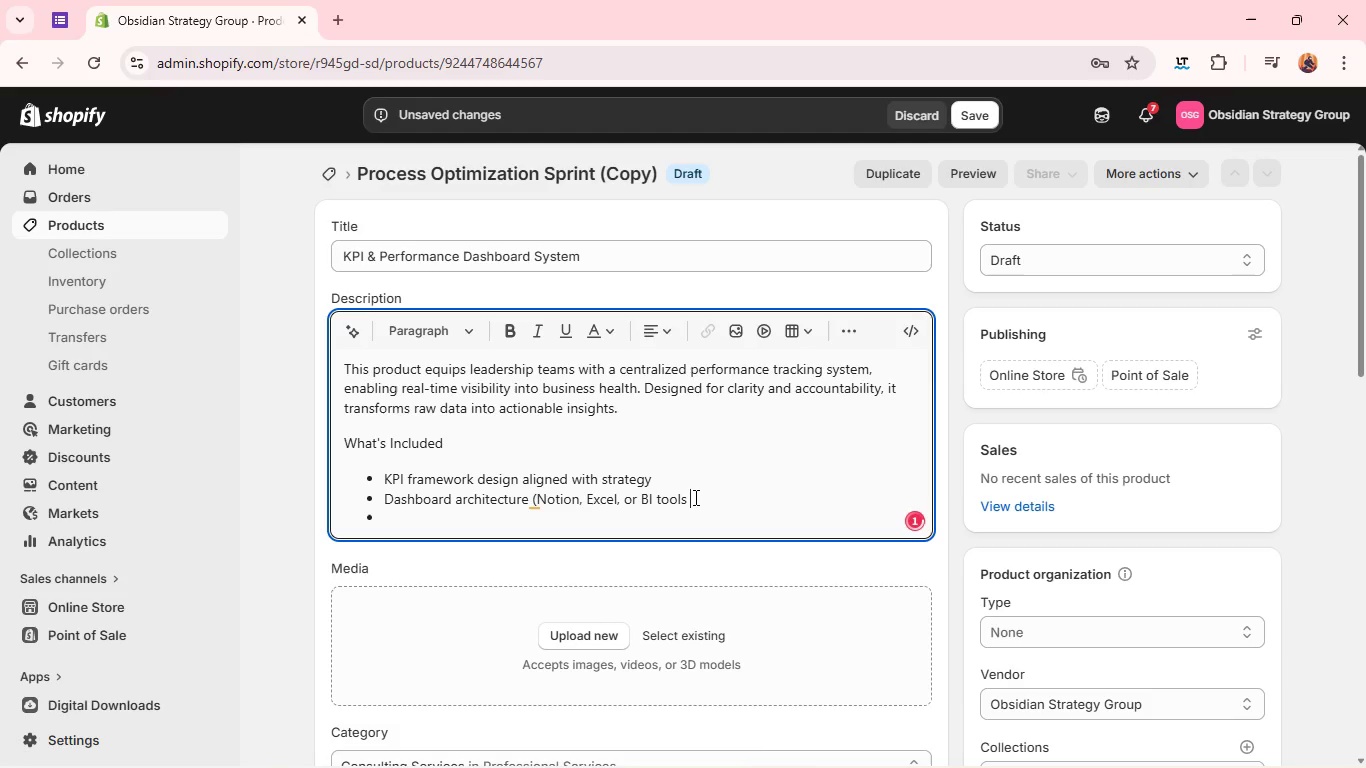 
key(Shift+0)
 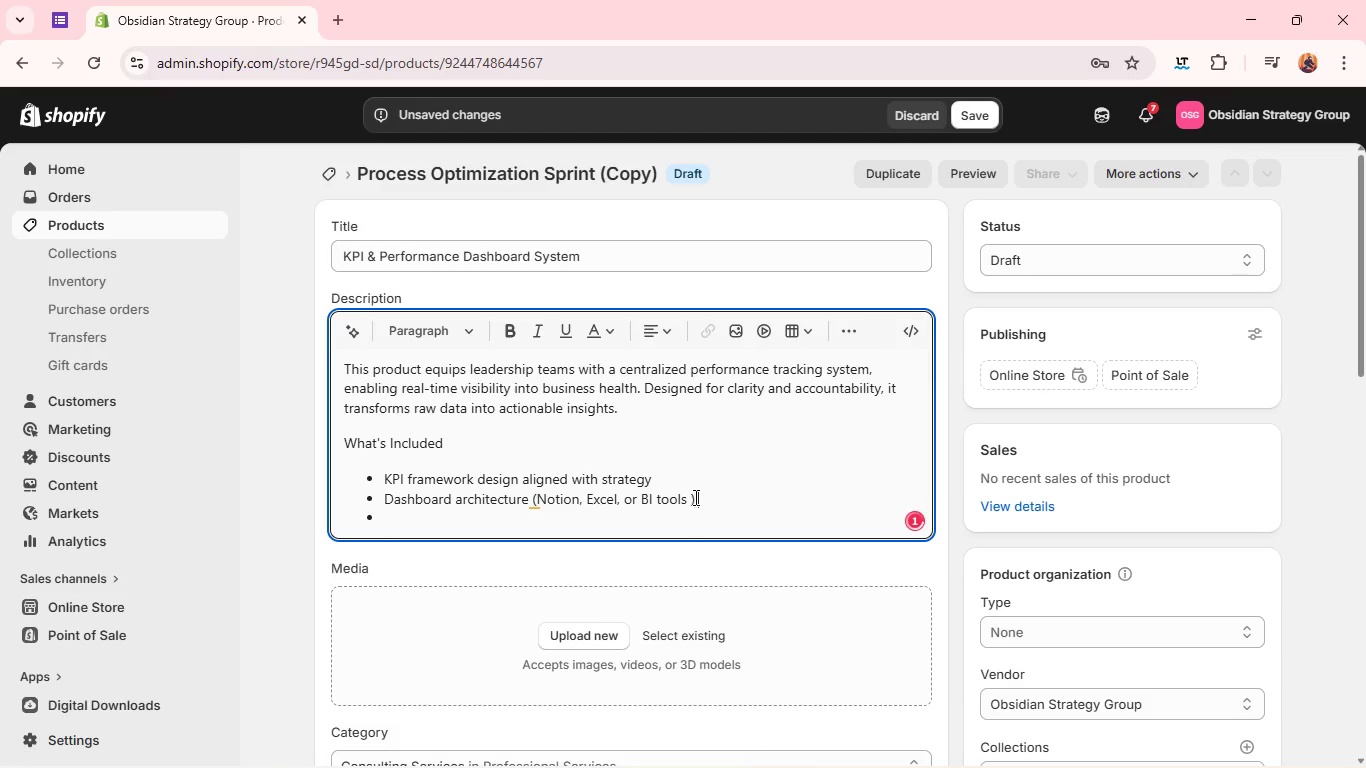 
key(Space)
 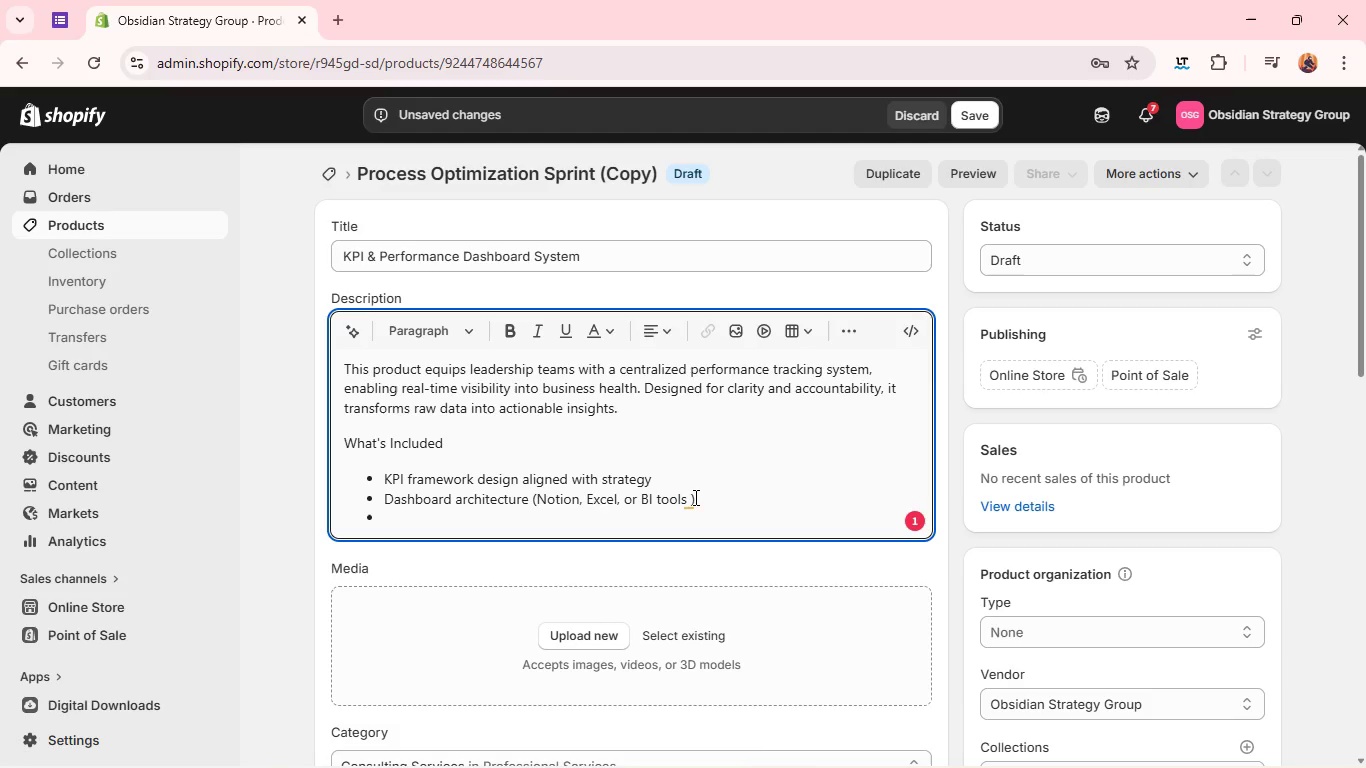 
wait(6.67)
 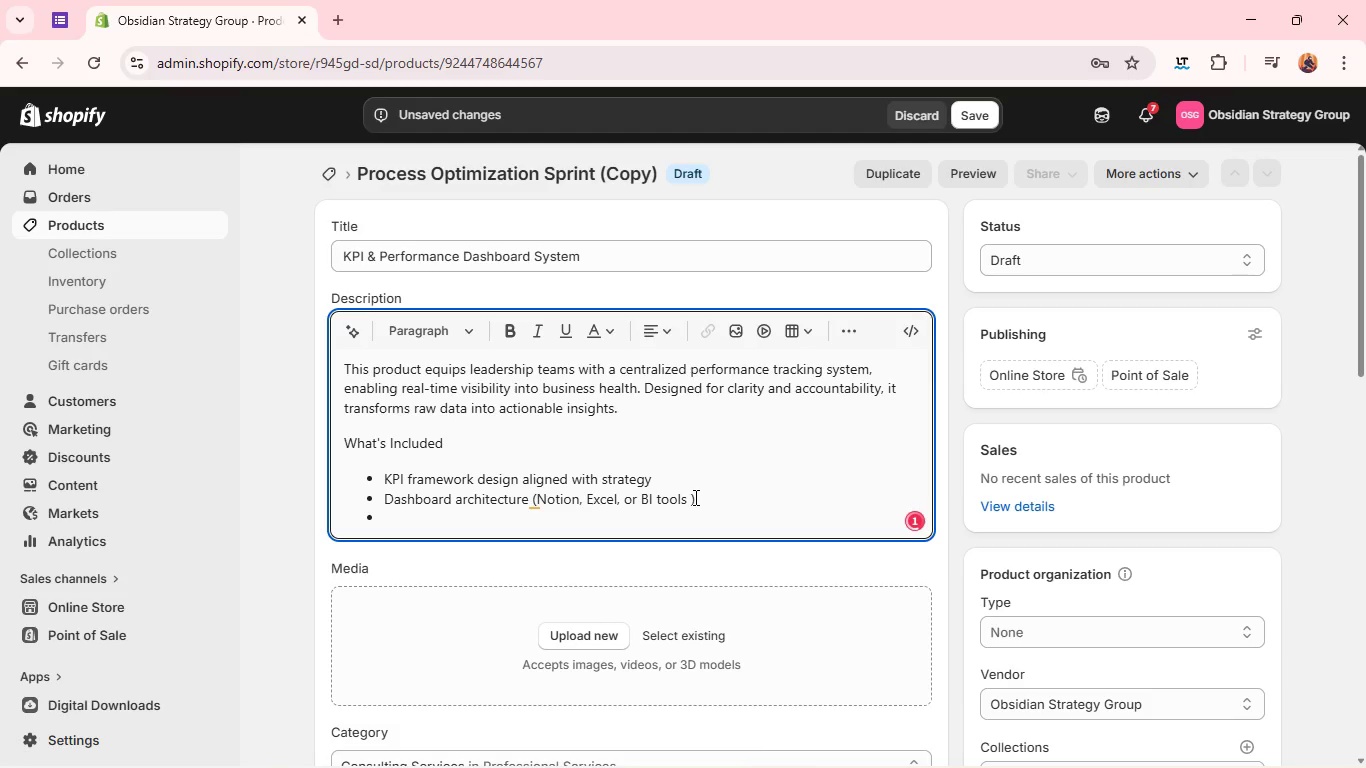 
key(Enter)
 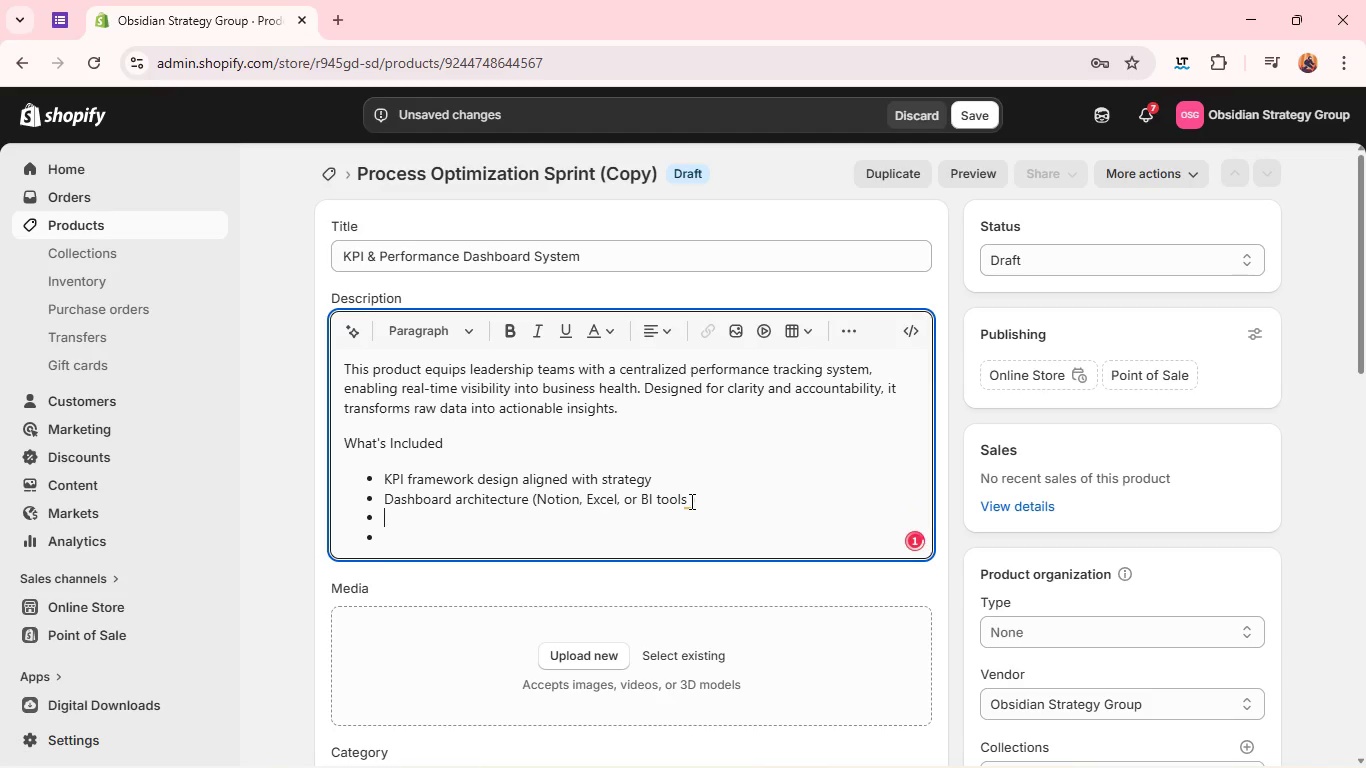 
left_click([689, 501])
 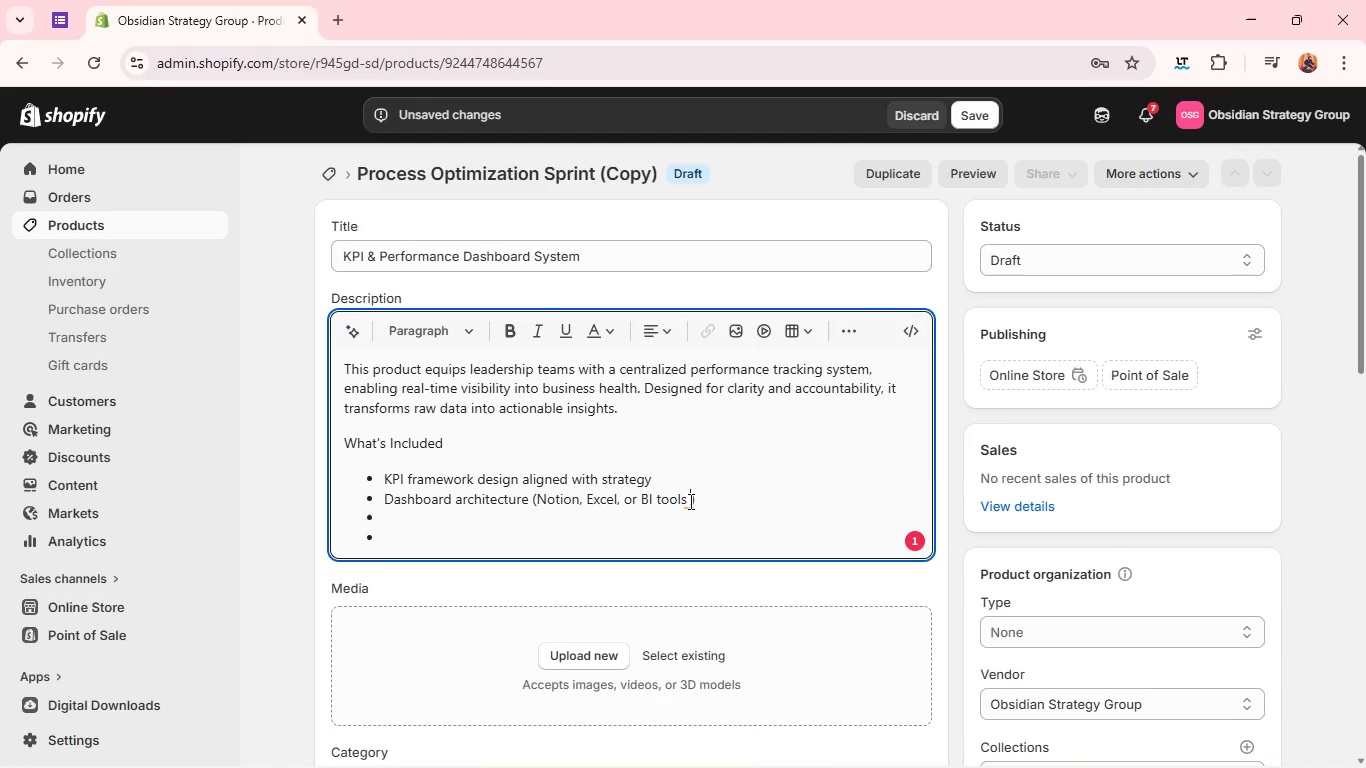 
key(Backspace)
 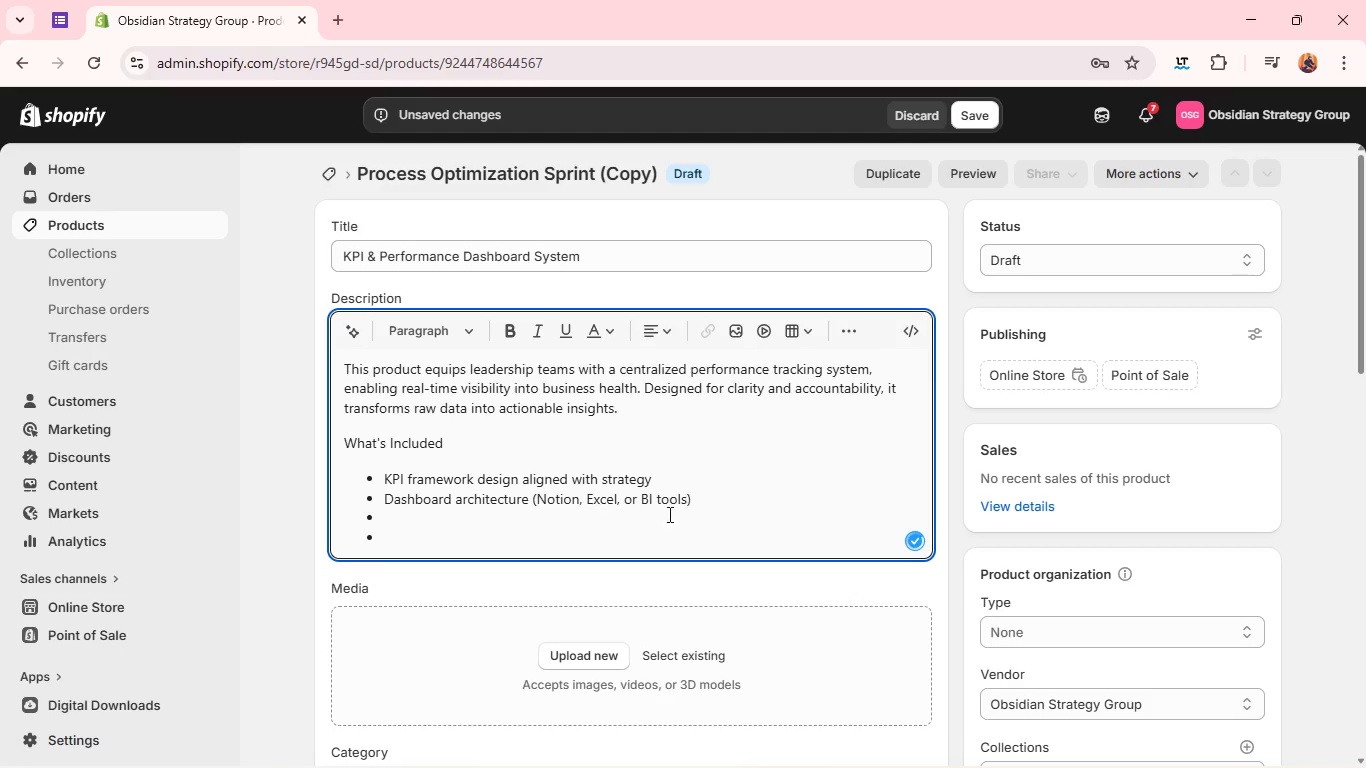 
left_click([660, 519])
 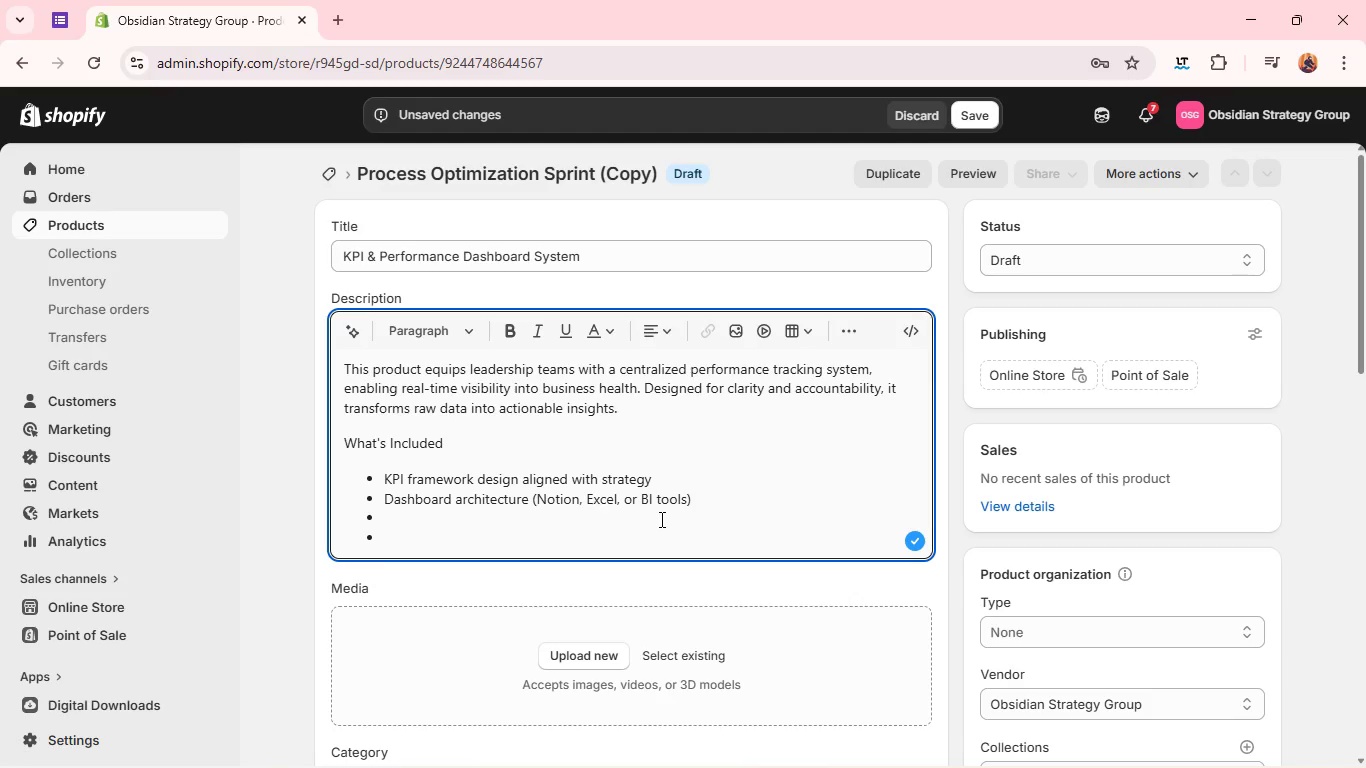 
type(T)
key(Backspace)
type(Reporting cadence structure)
 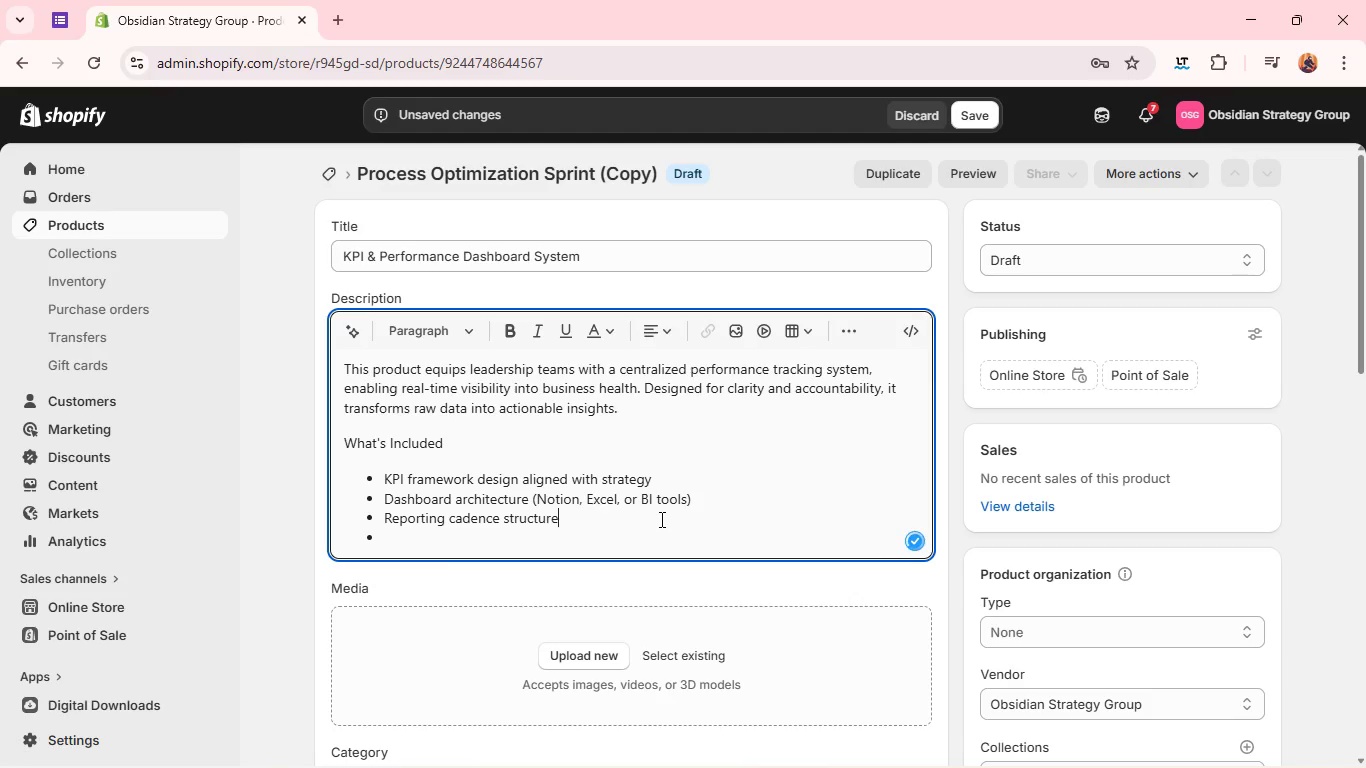 
key(Enter)
 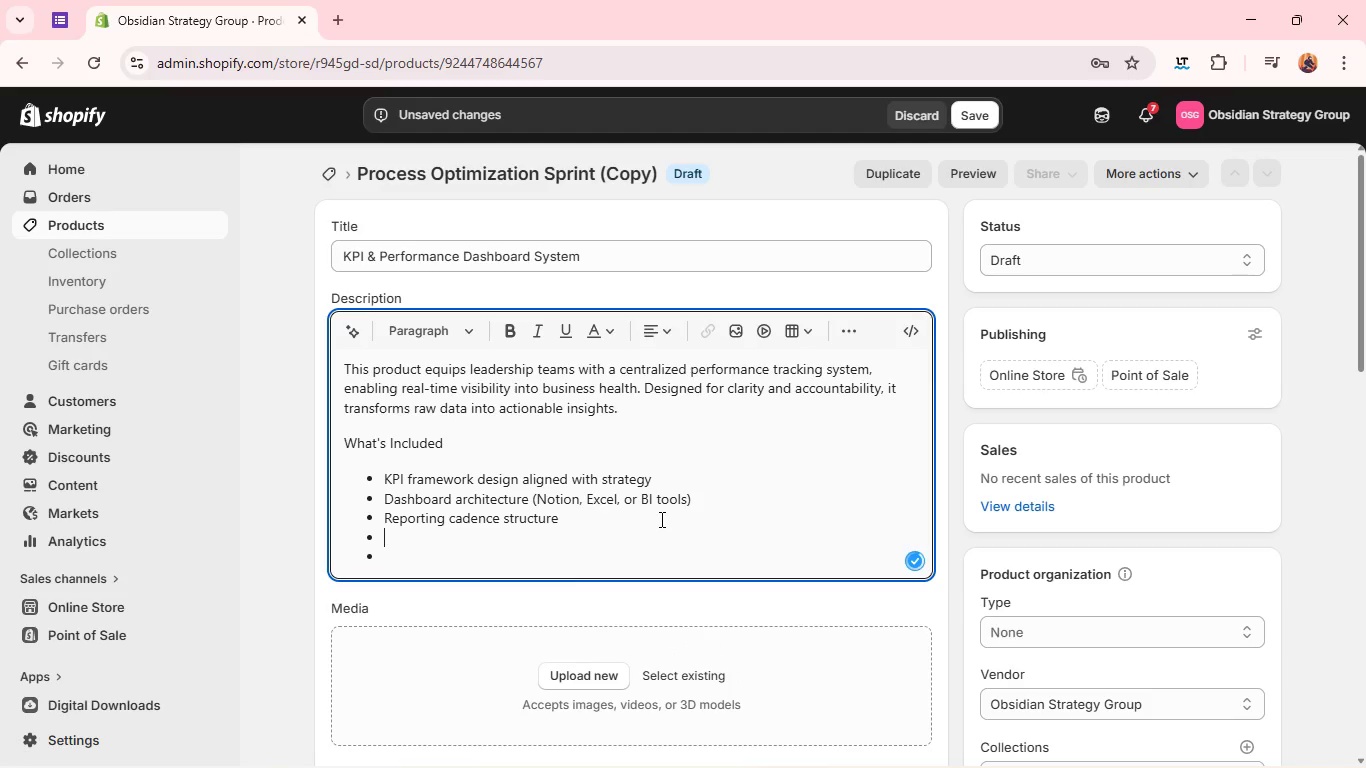 
key(Backspace)
 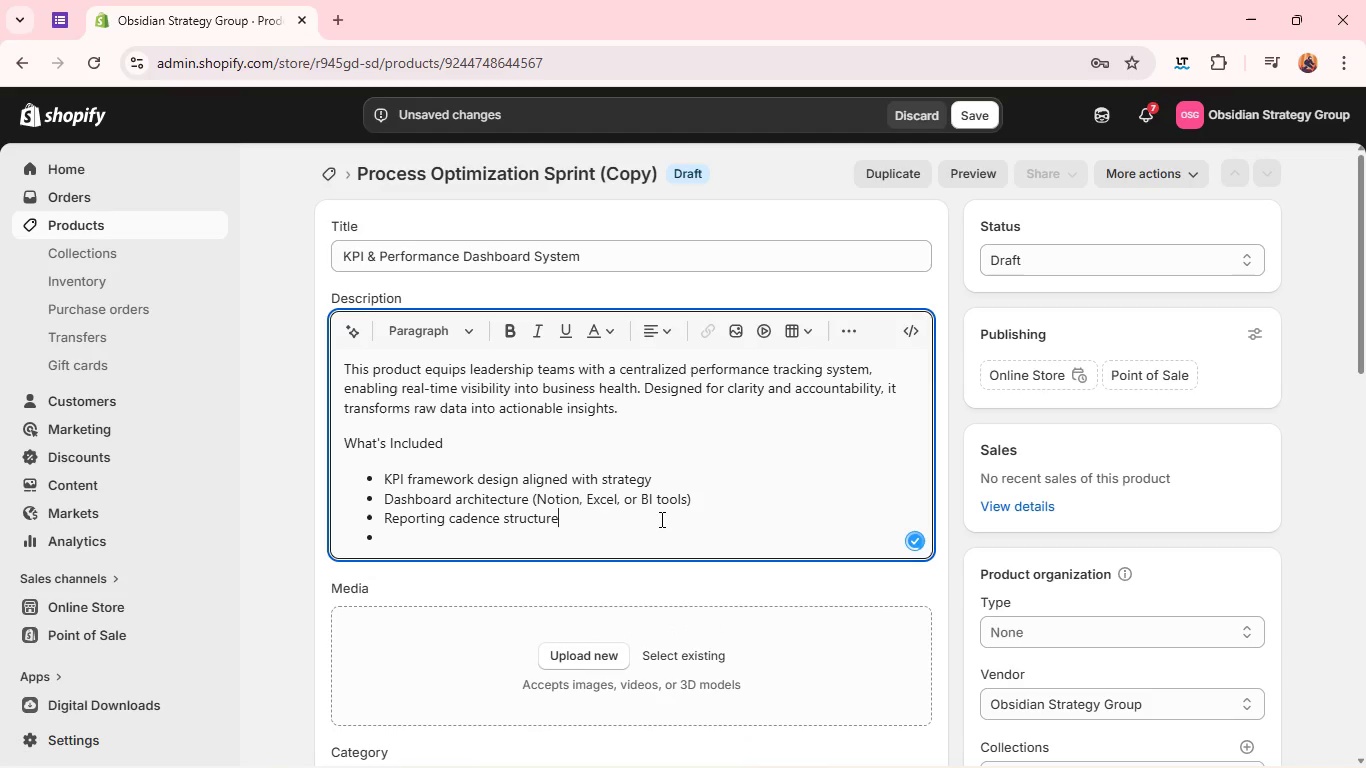 
key(ArrowDown)
 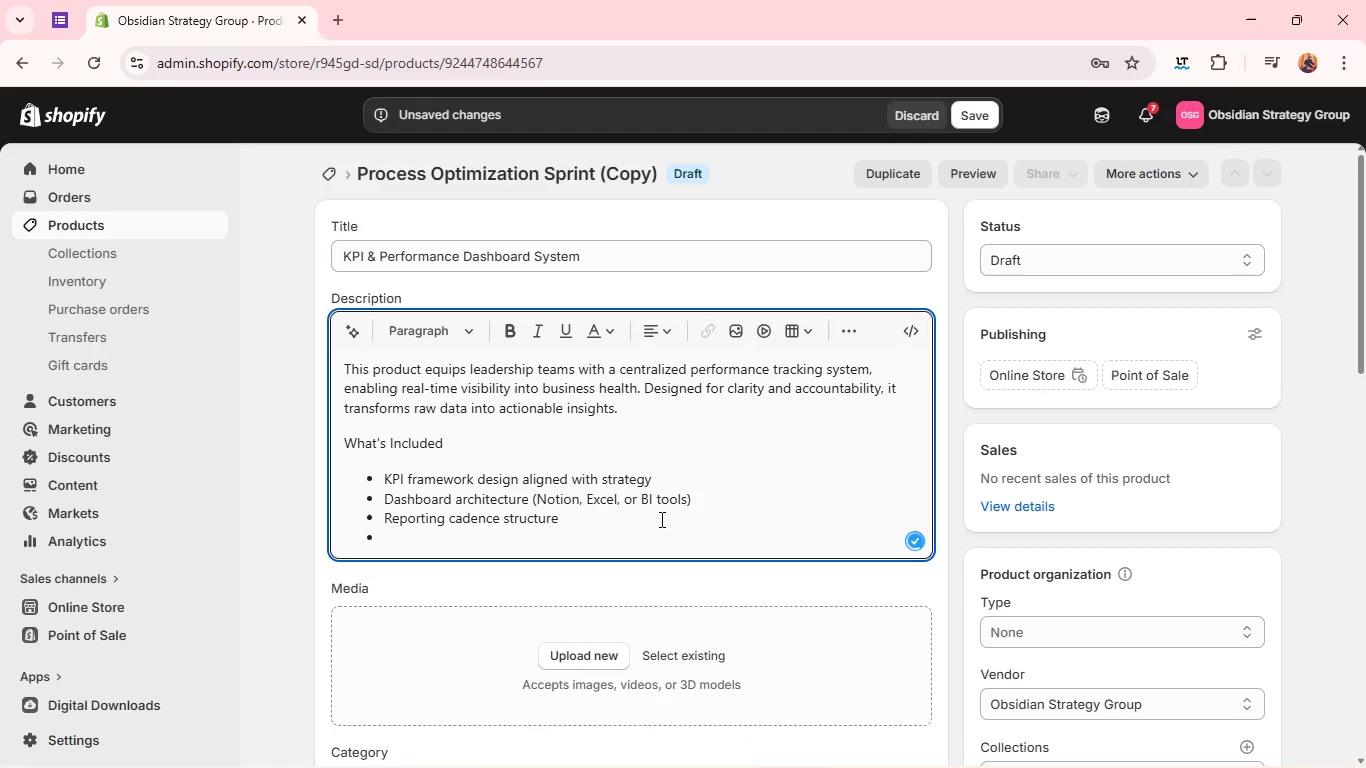 
type(Training documentation)
 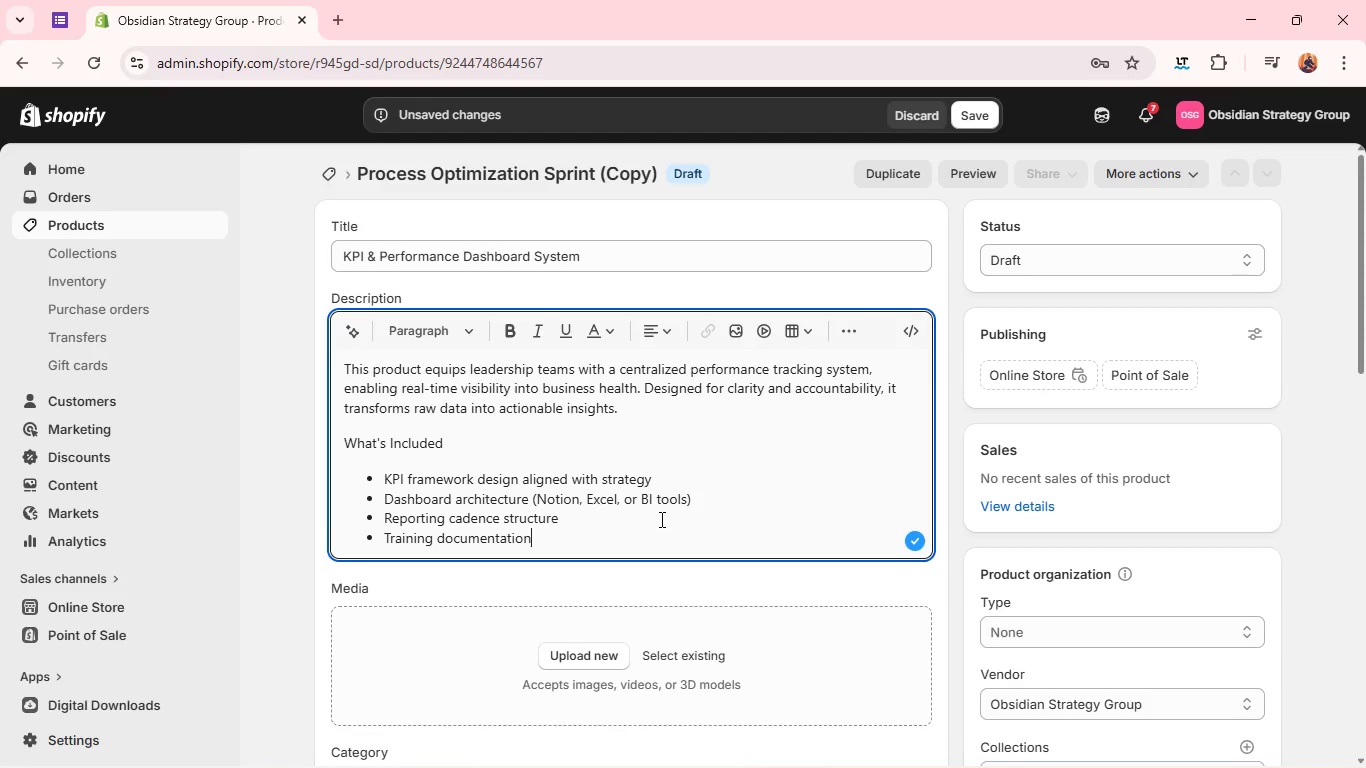 
key(Enter)
 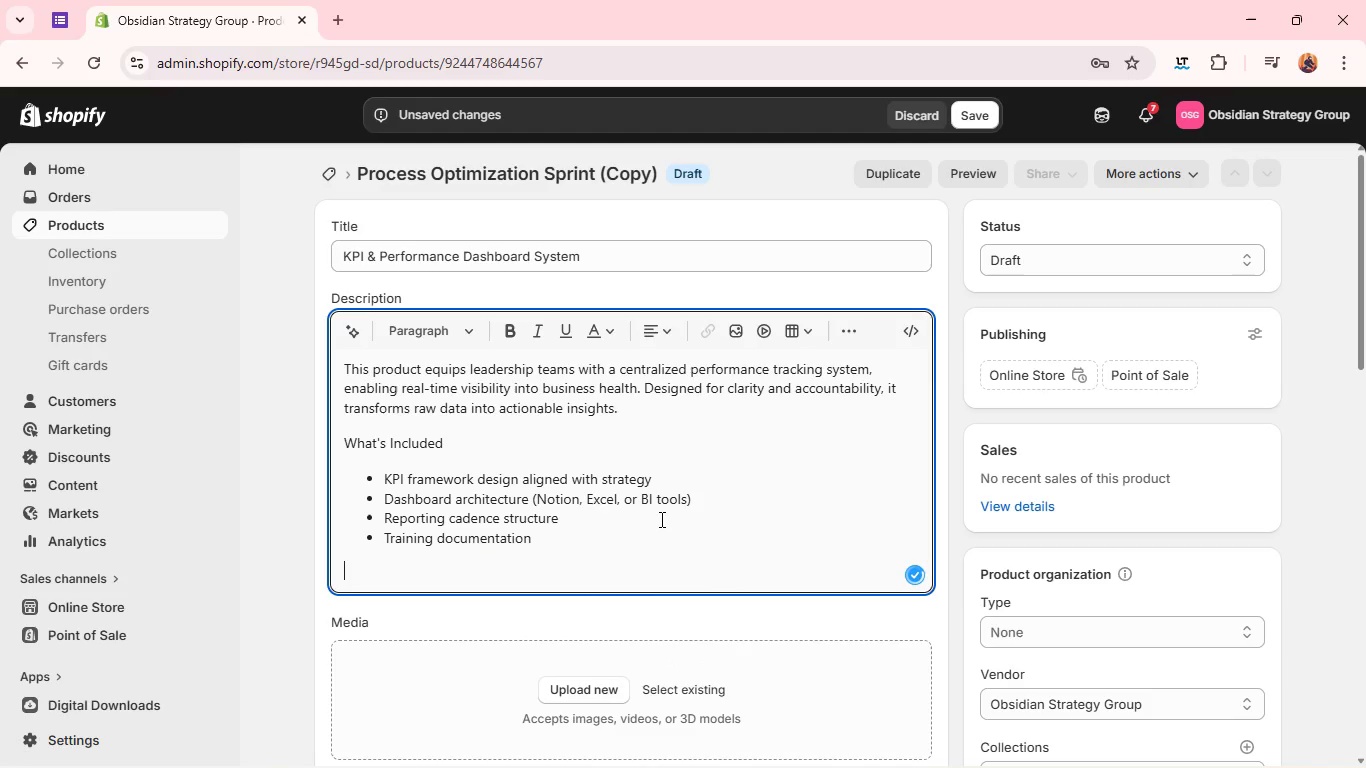 
key(Enter)
 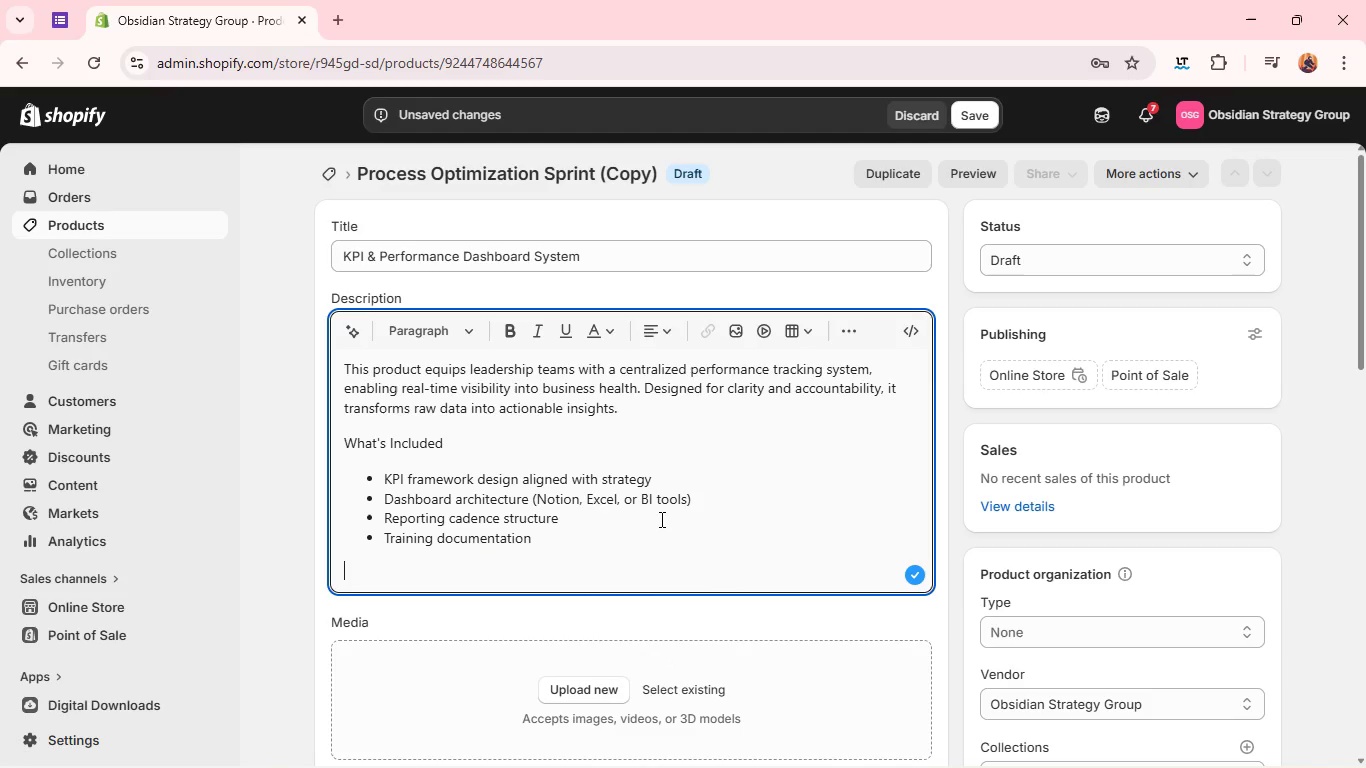 
wait(9.25)
 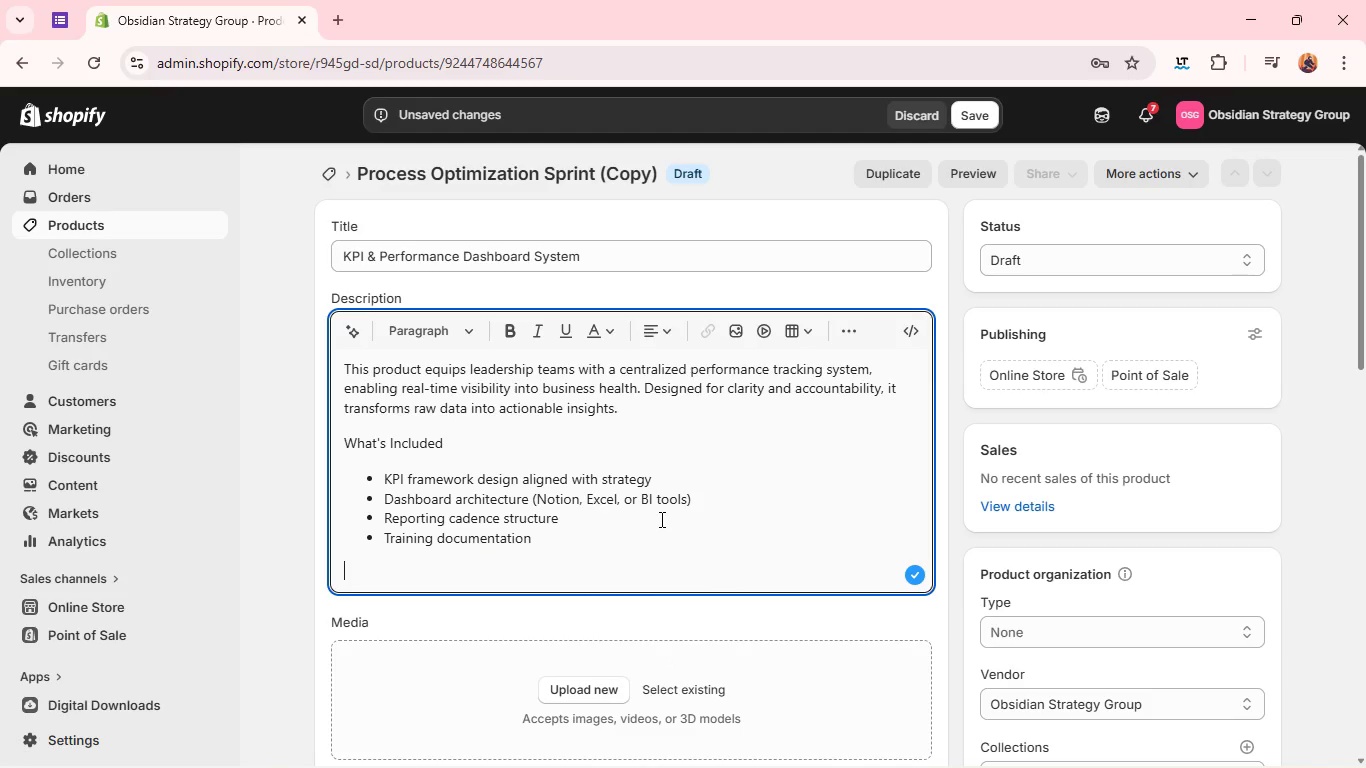 
type(Engam)
key(Backspace)
type(gement Options)
 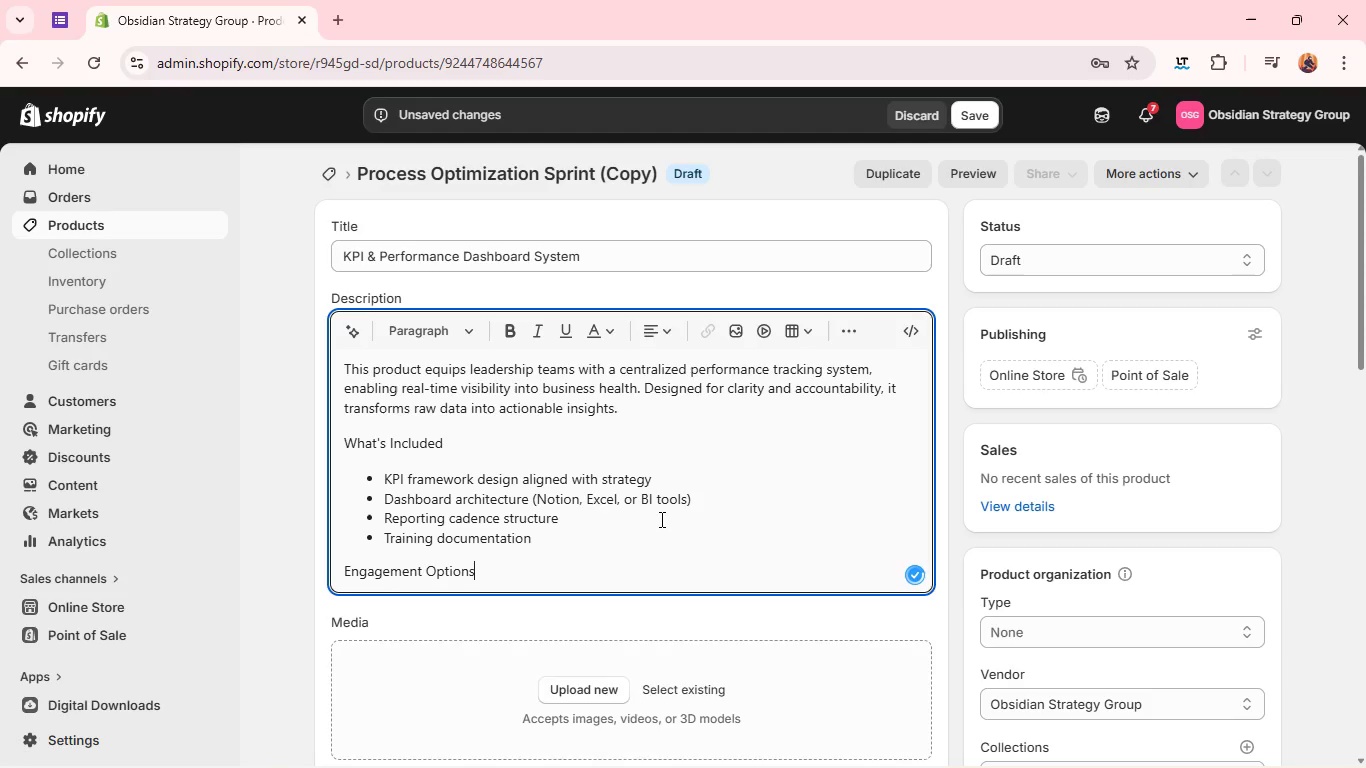 
key(Enter)
 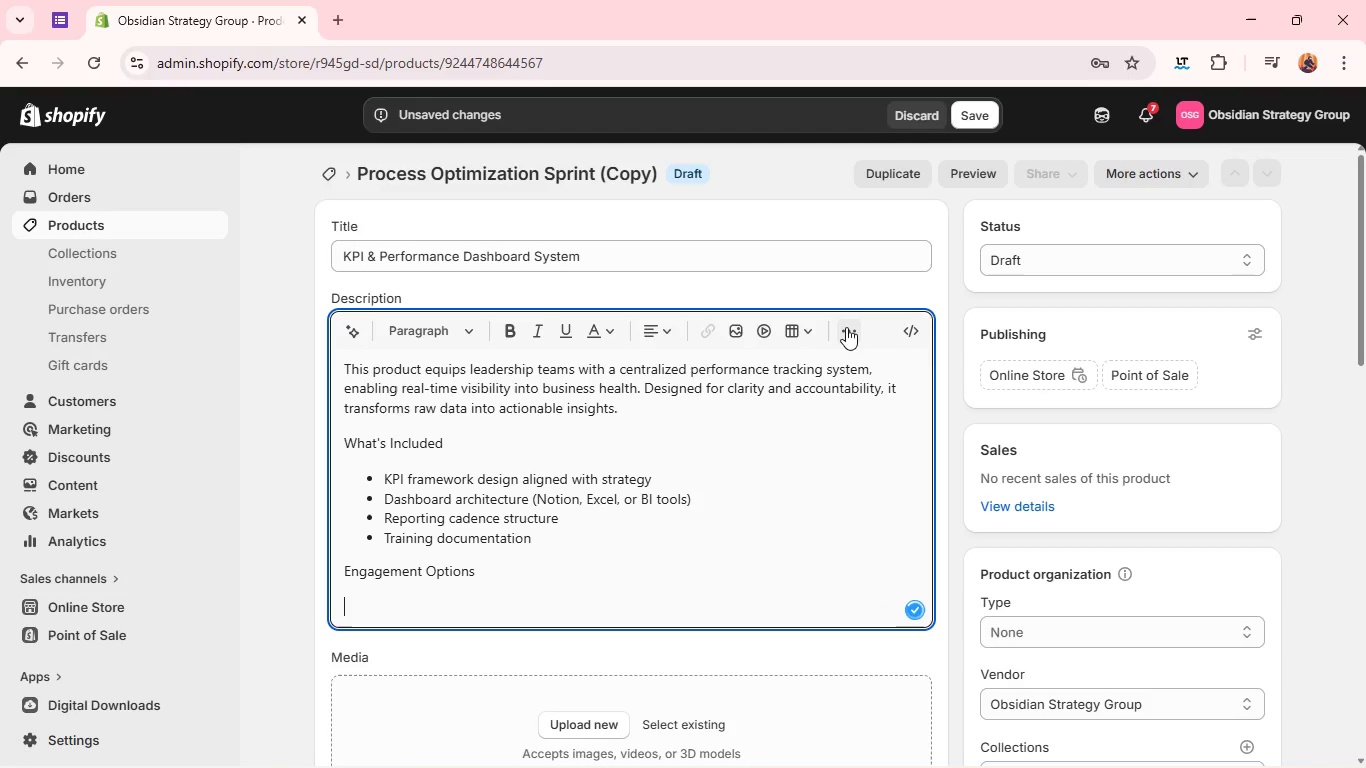 
left_click([847, 326])
 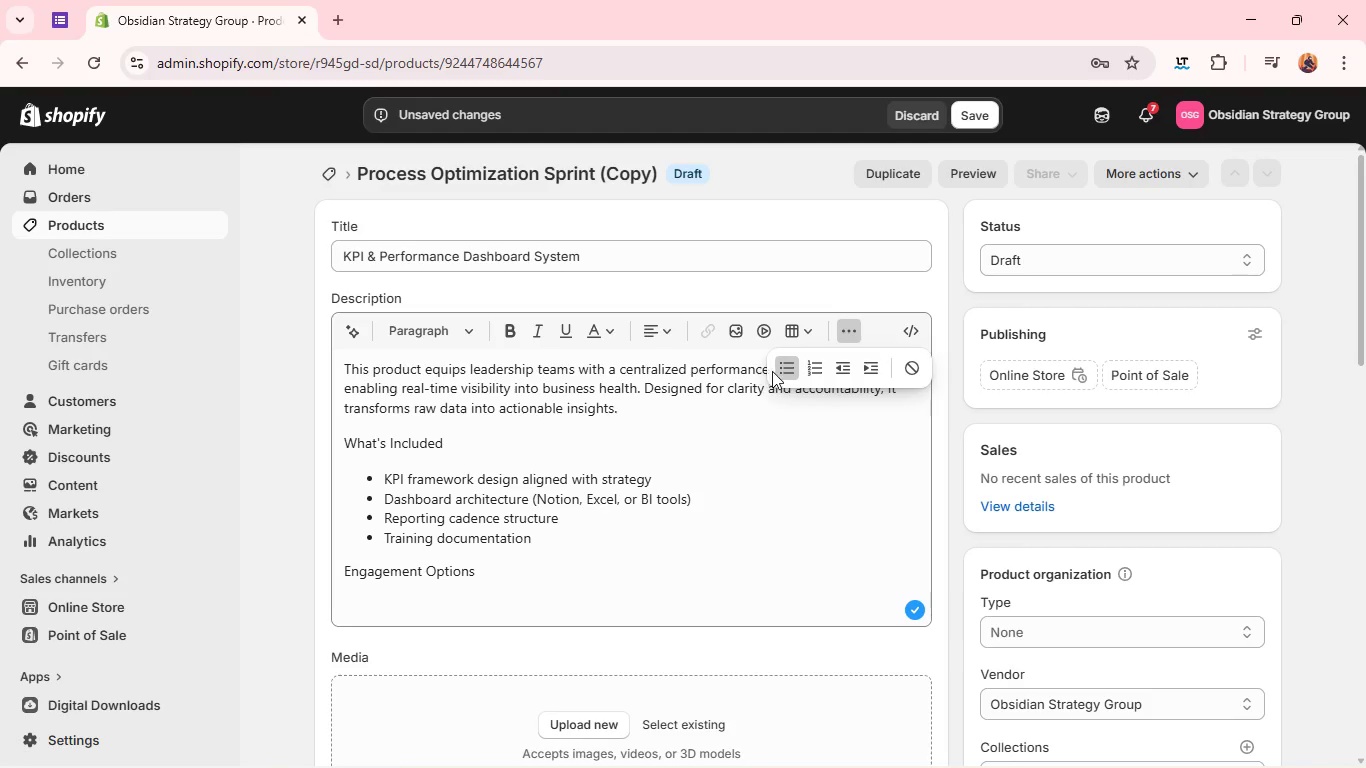 
left_click([785, 371])
 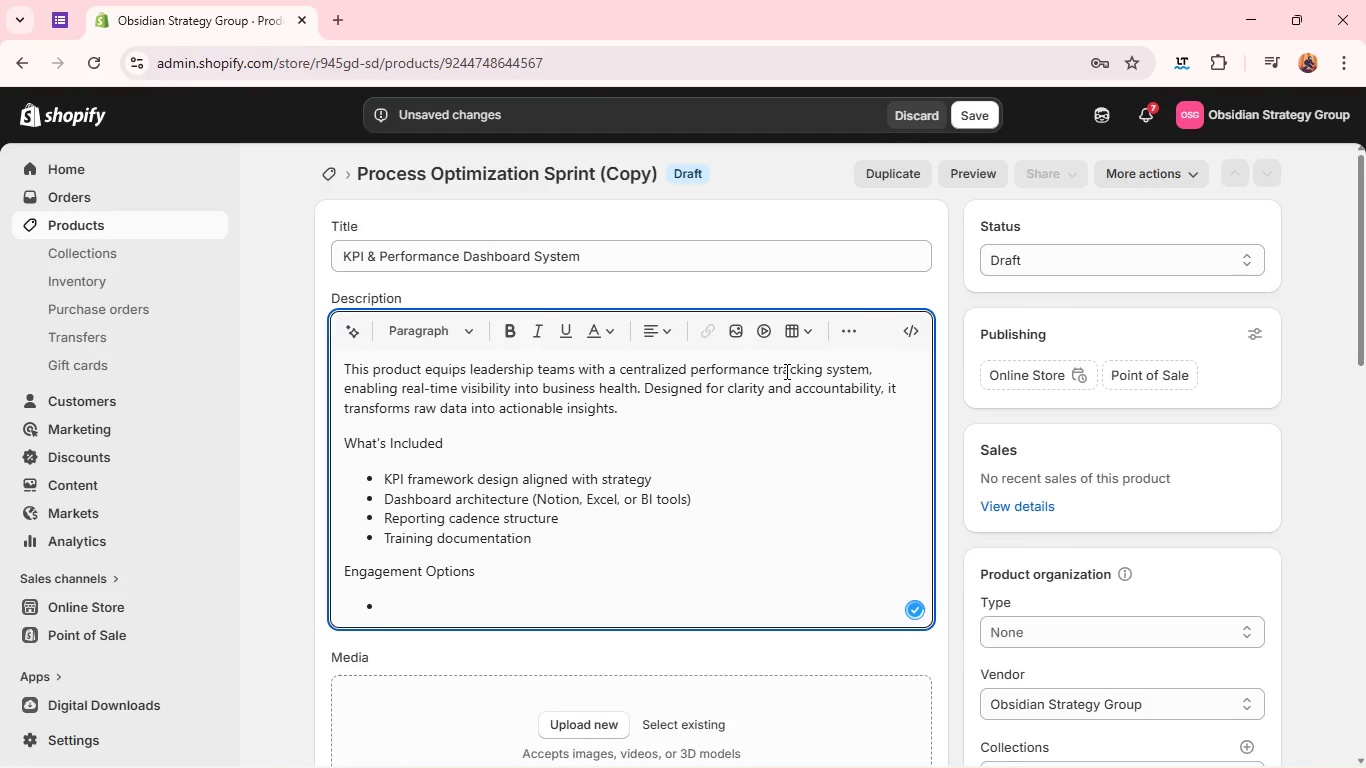 
hold_key(key=ShiftLeft, duration=0.44)
 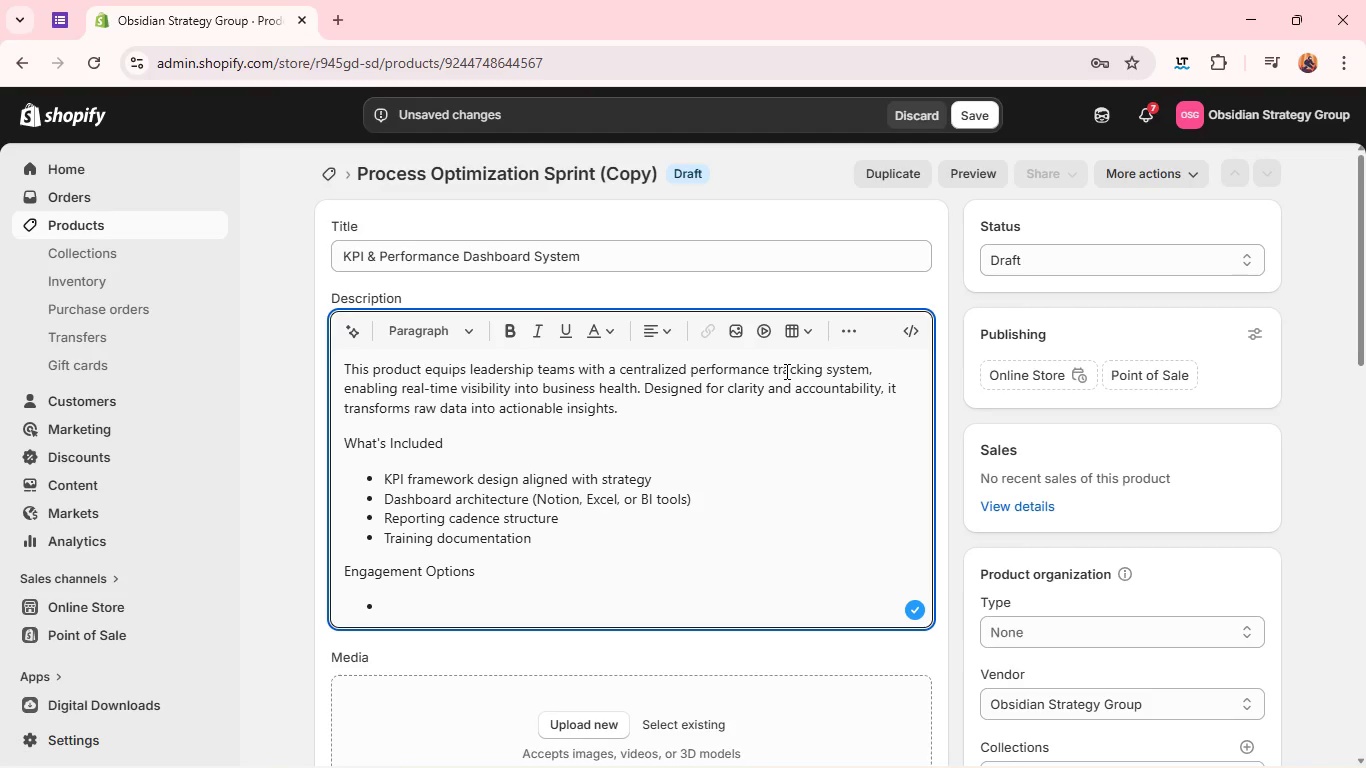 
type(Digital Blueprint: Dashboard templates and KPI d)
 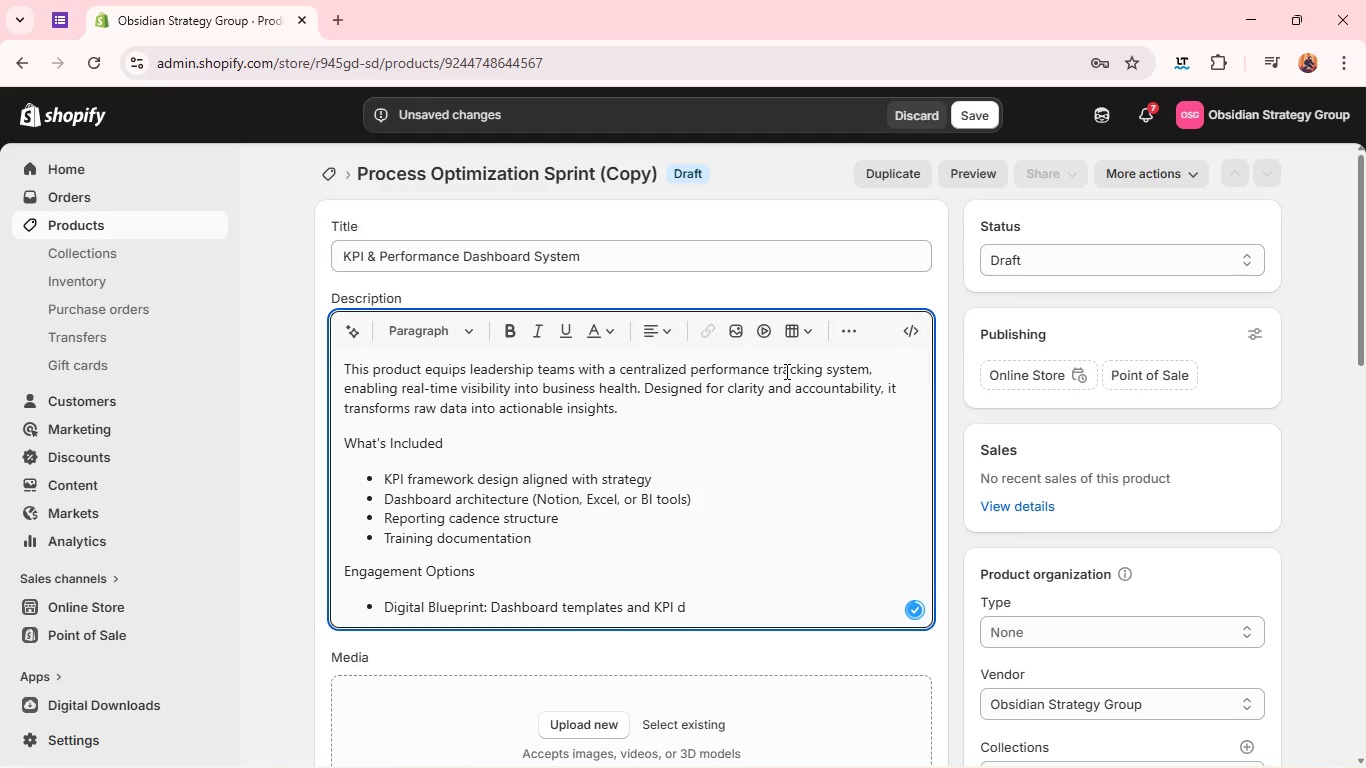 
key(Backspace)
type(system)
 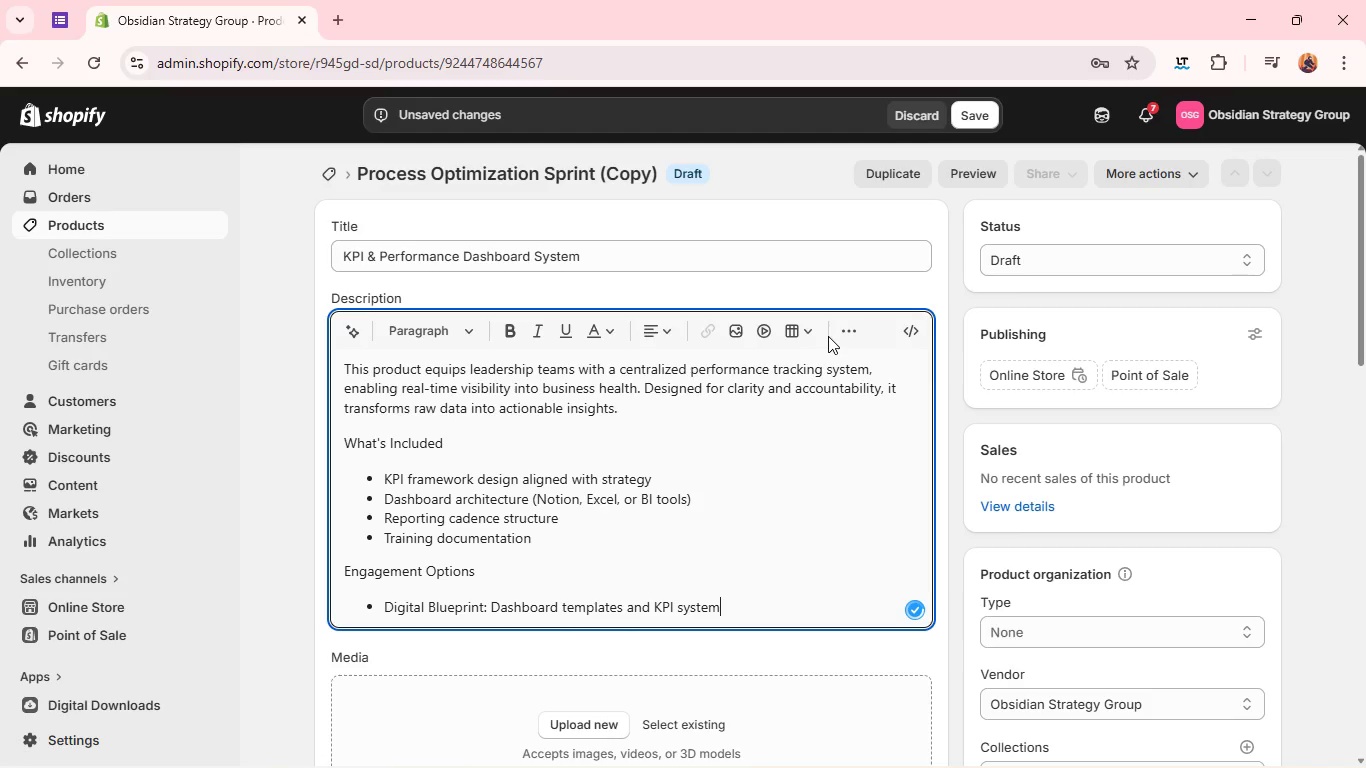 
key(Enter)
 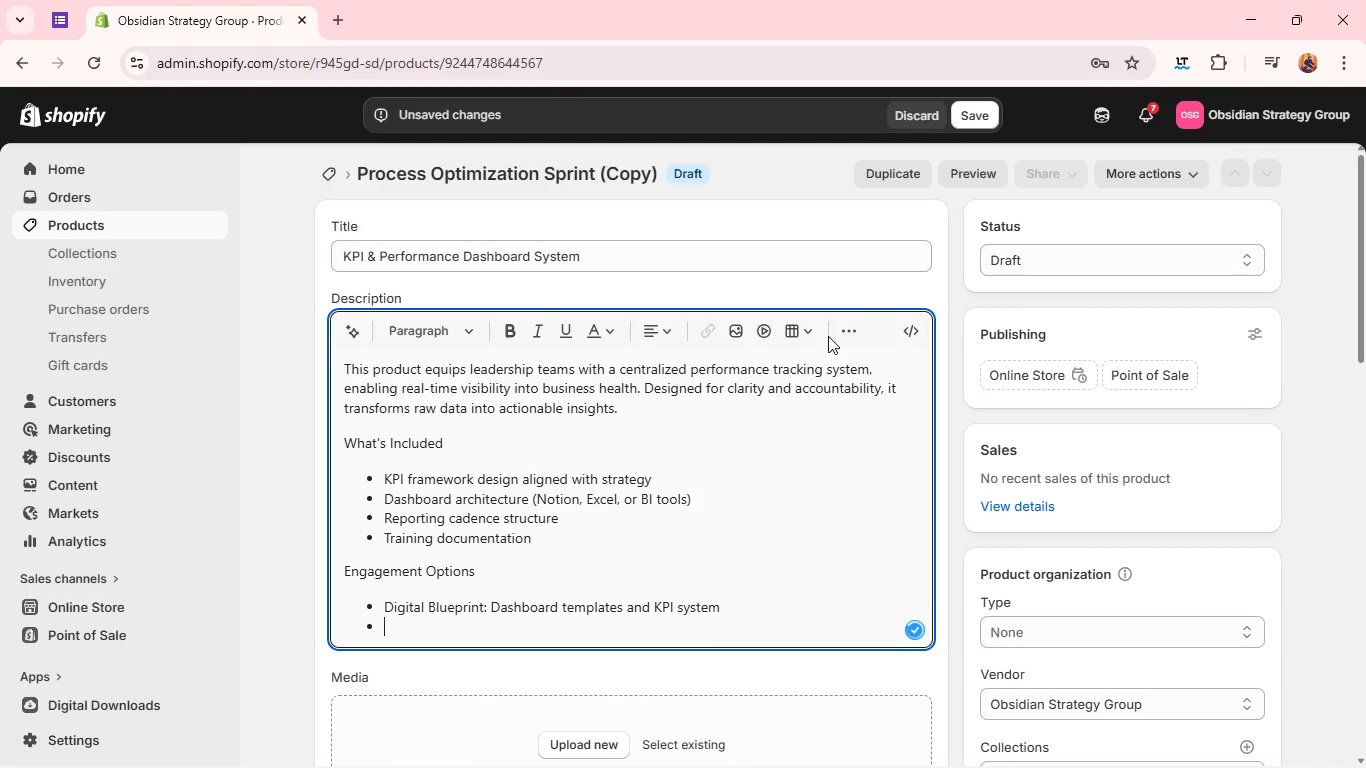 
type(Guided Impleme)
 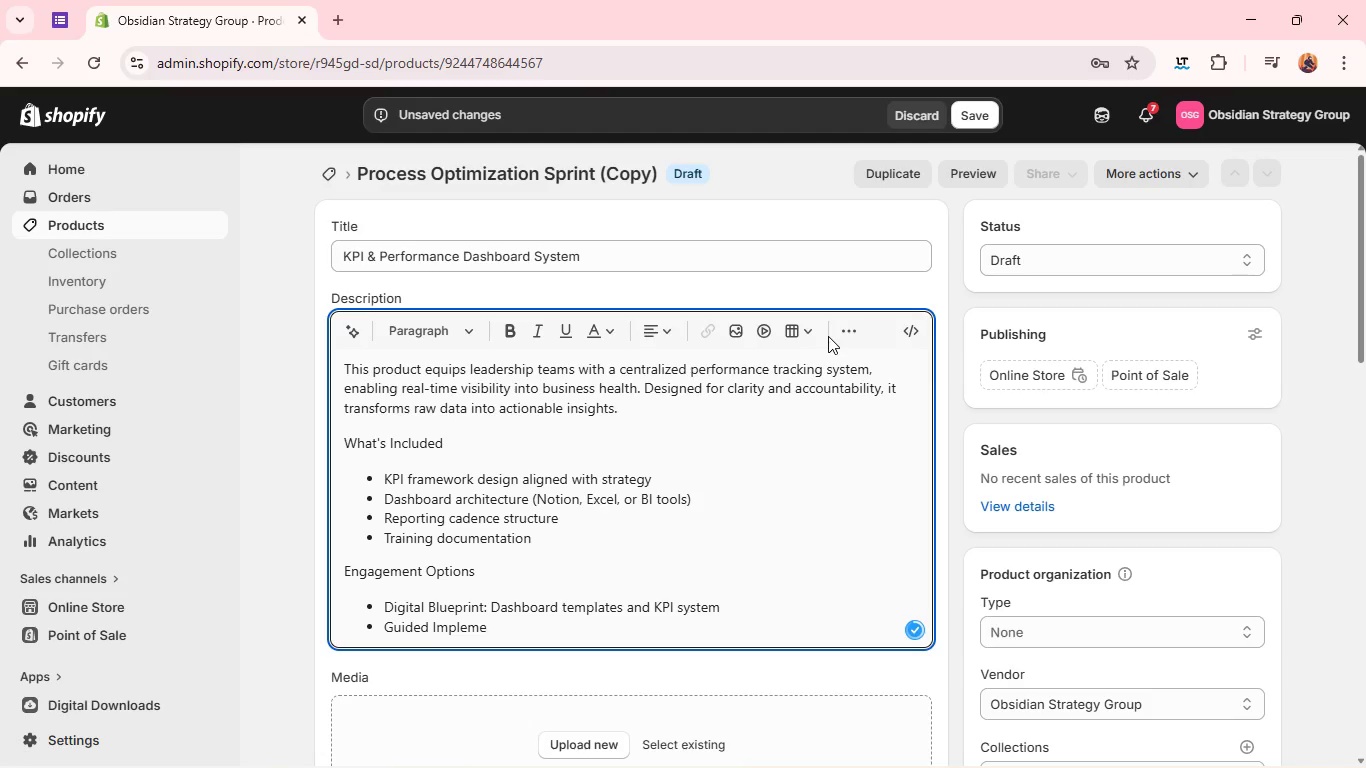 
type(ntation: Setup support + support)
 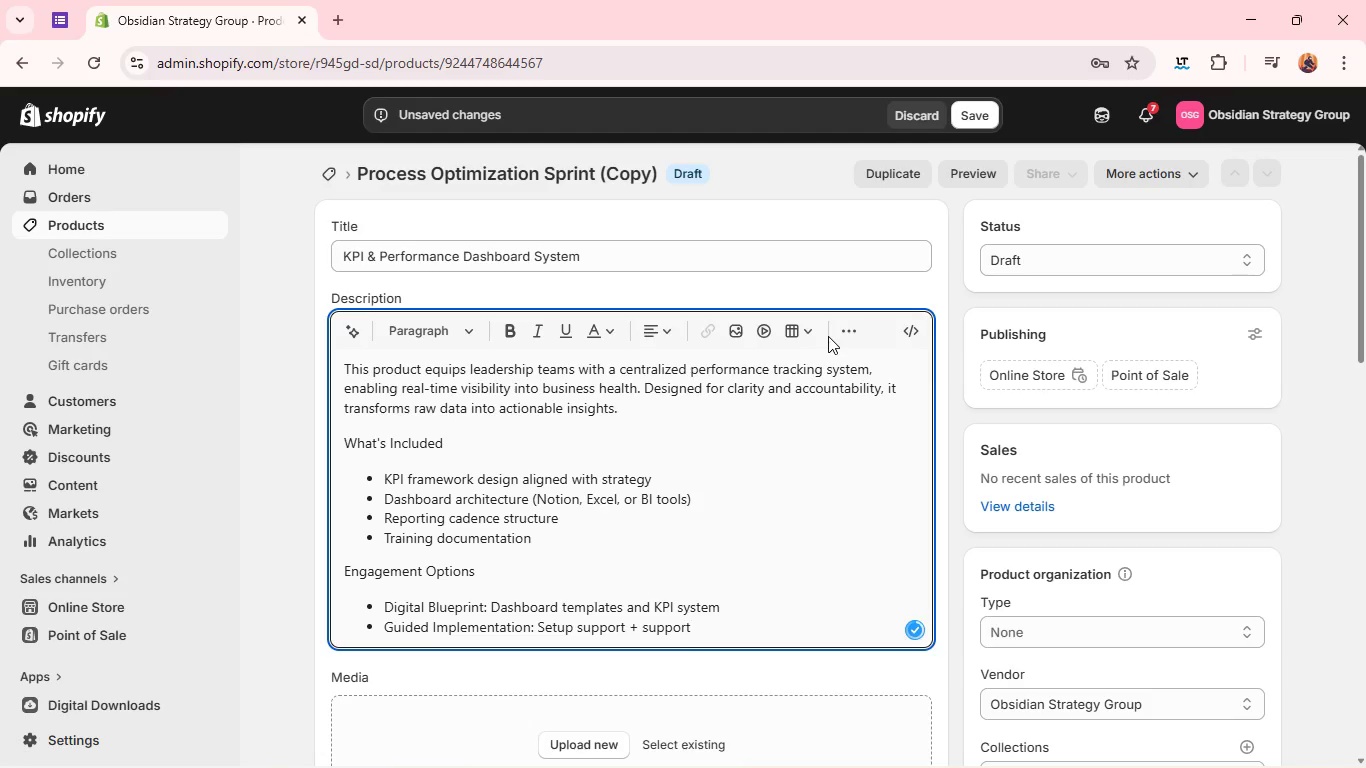 
key(Backspace)
key(Backspace)
key(Backspace)
key(Backspace)
key(Backspace)
key(Backspace)
key(Backspace)
type(advisory )
 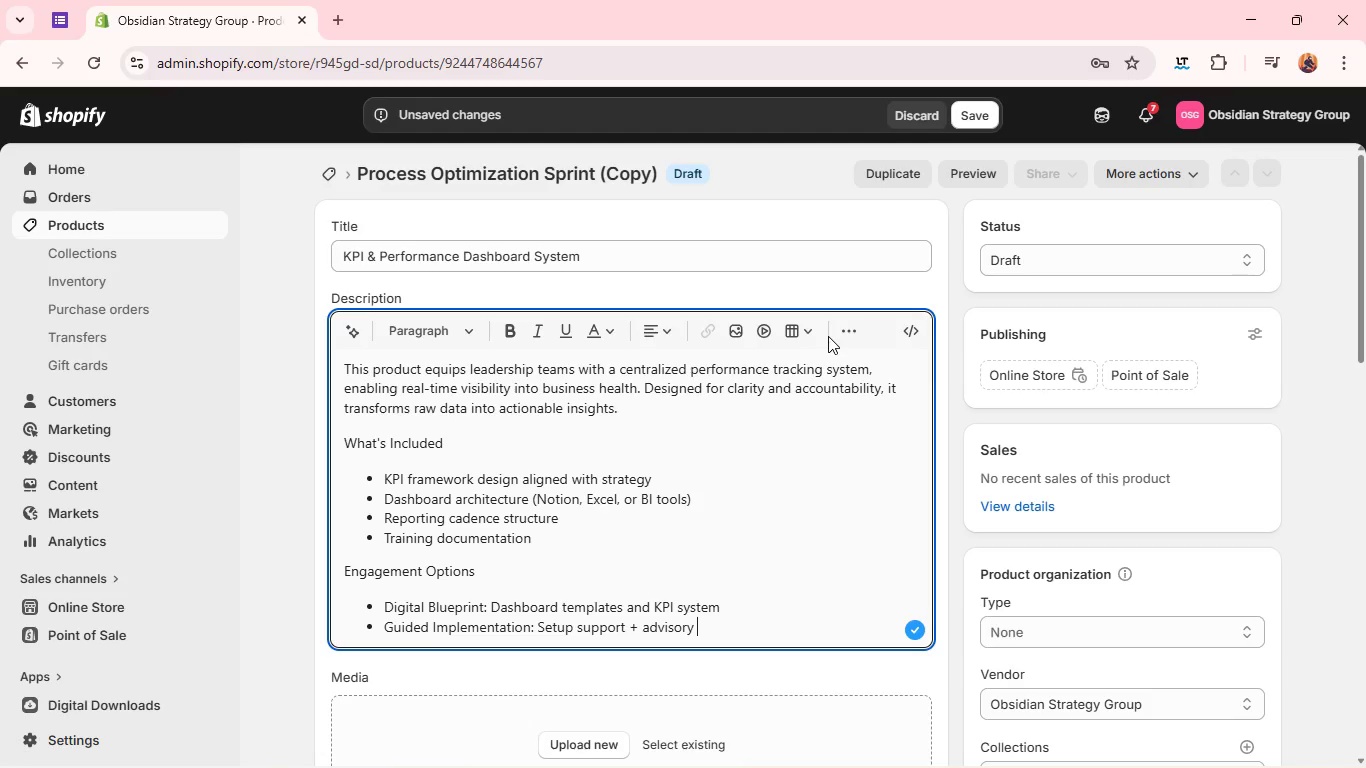 
key(Enter)
 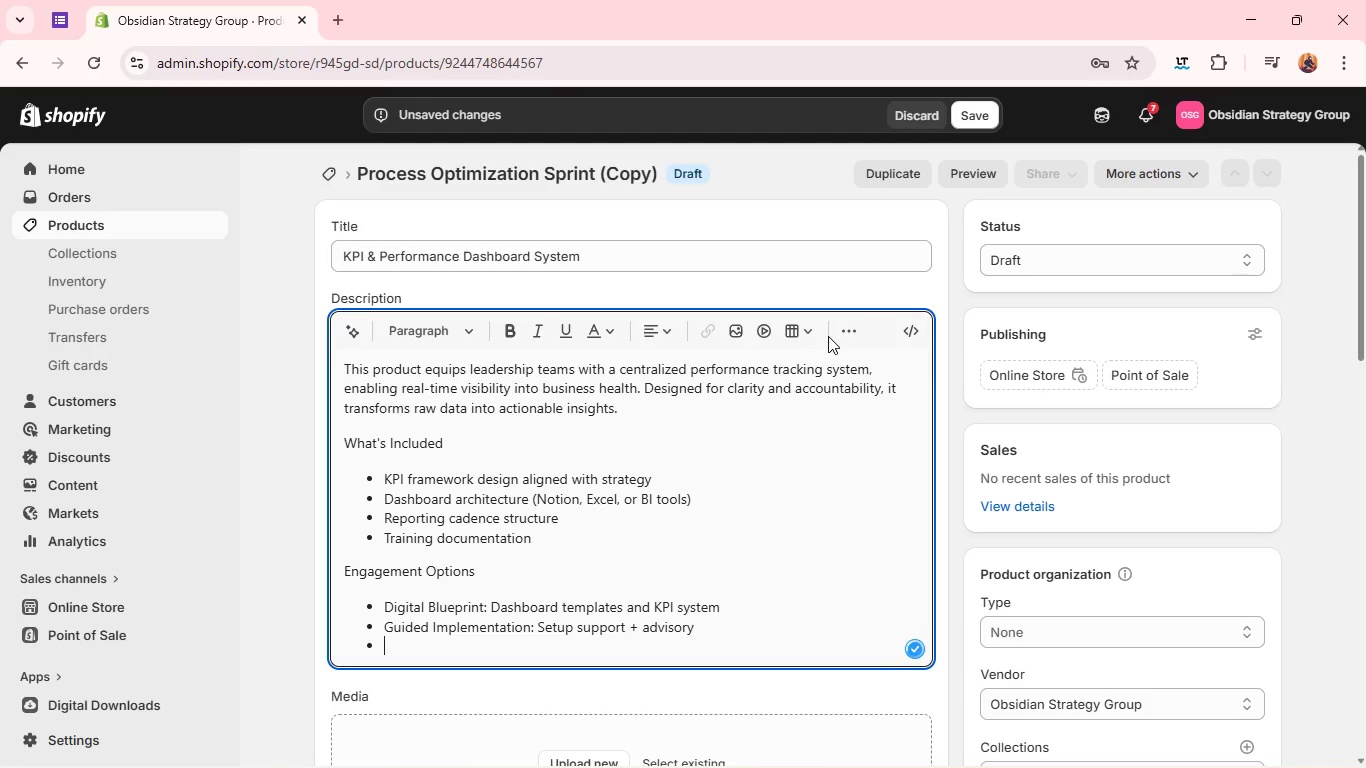 
type(Executive Partnership: Full integration and team onboarding)
 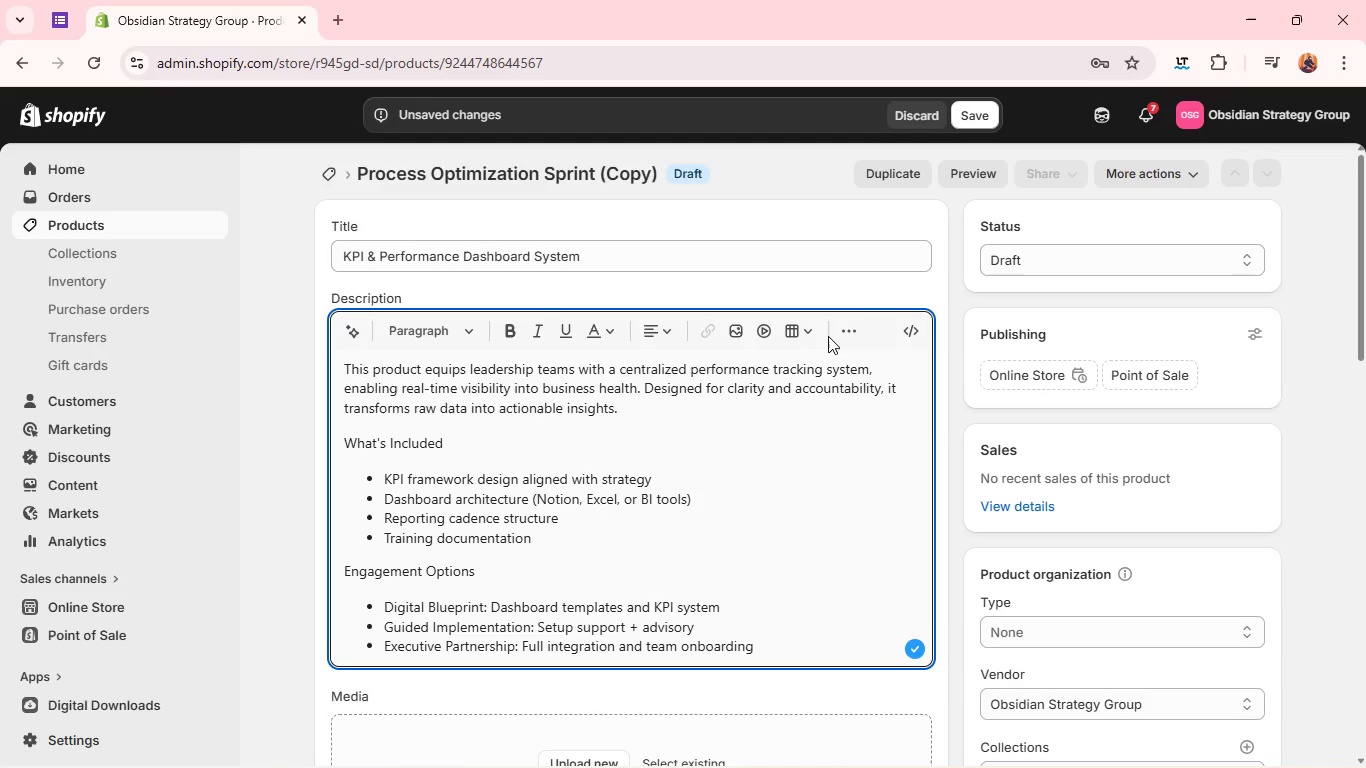 
key(Enter)
 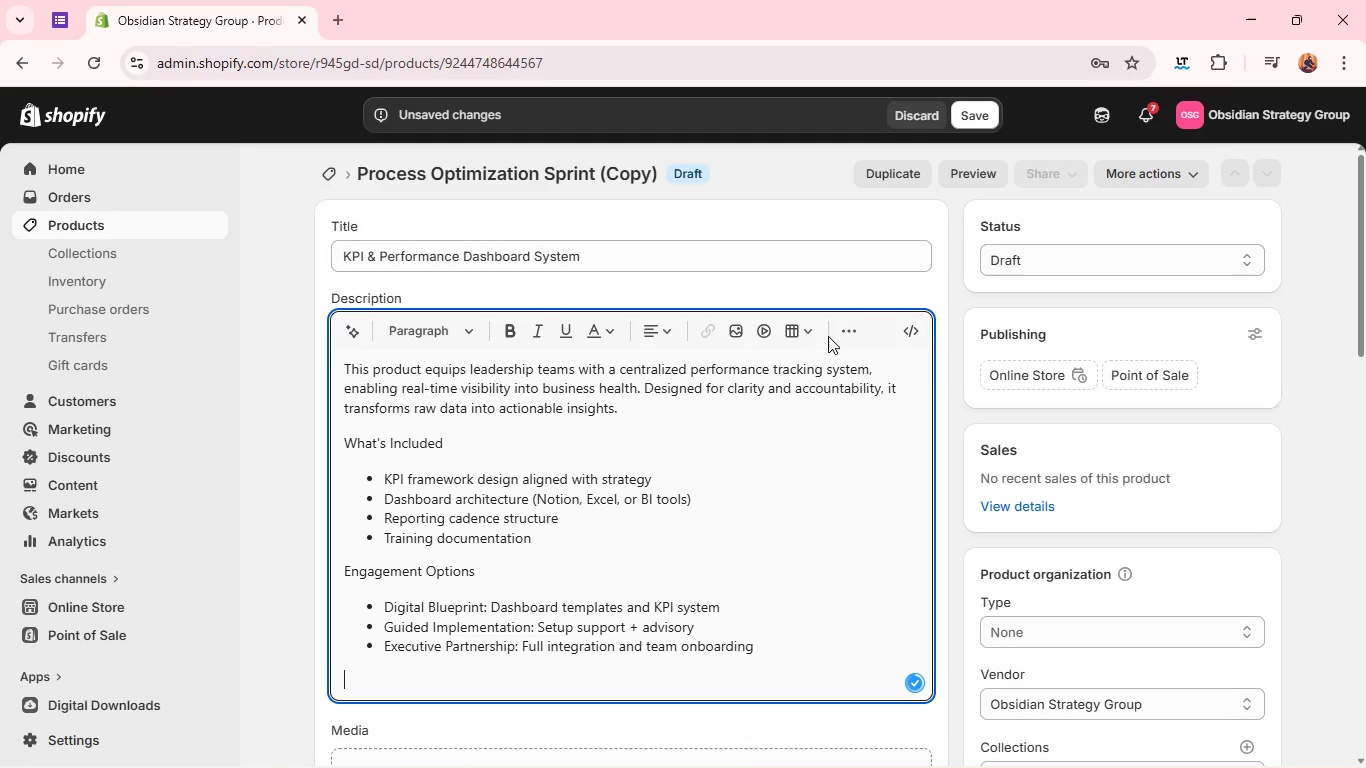 
key(Enter)
 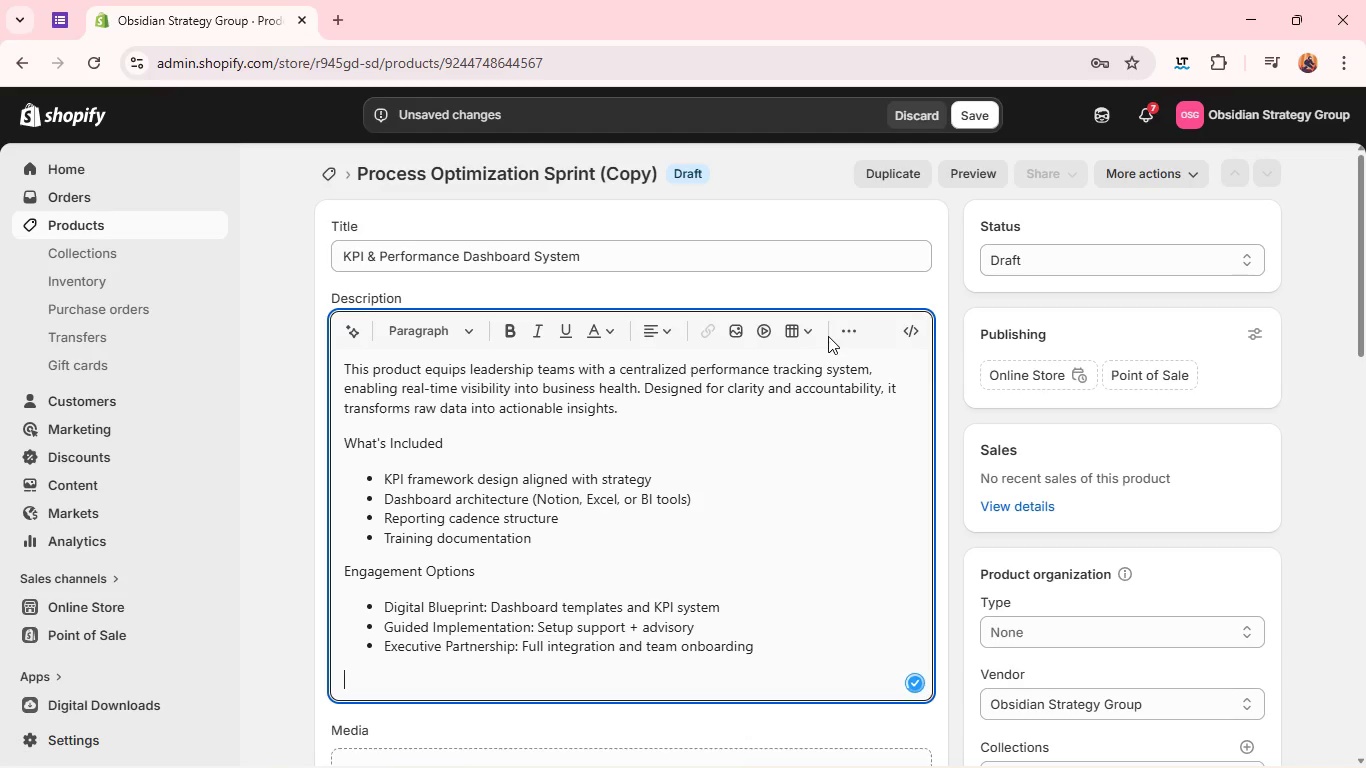 
type(Suce)
key(Backspace)
type(cess Metrics)
 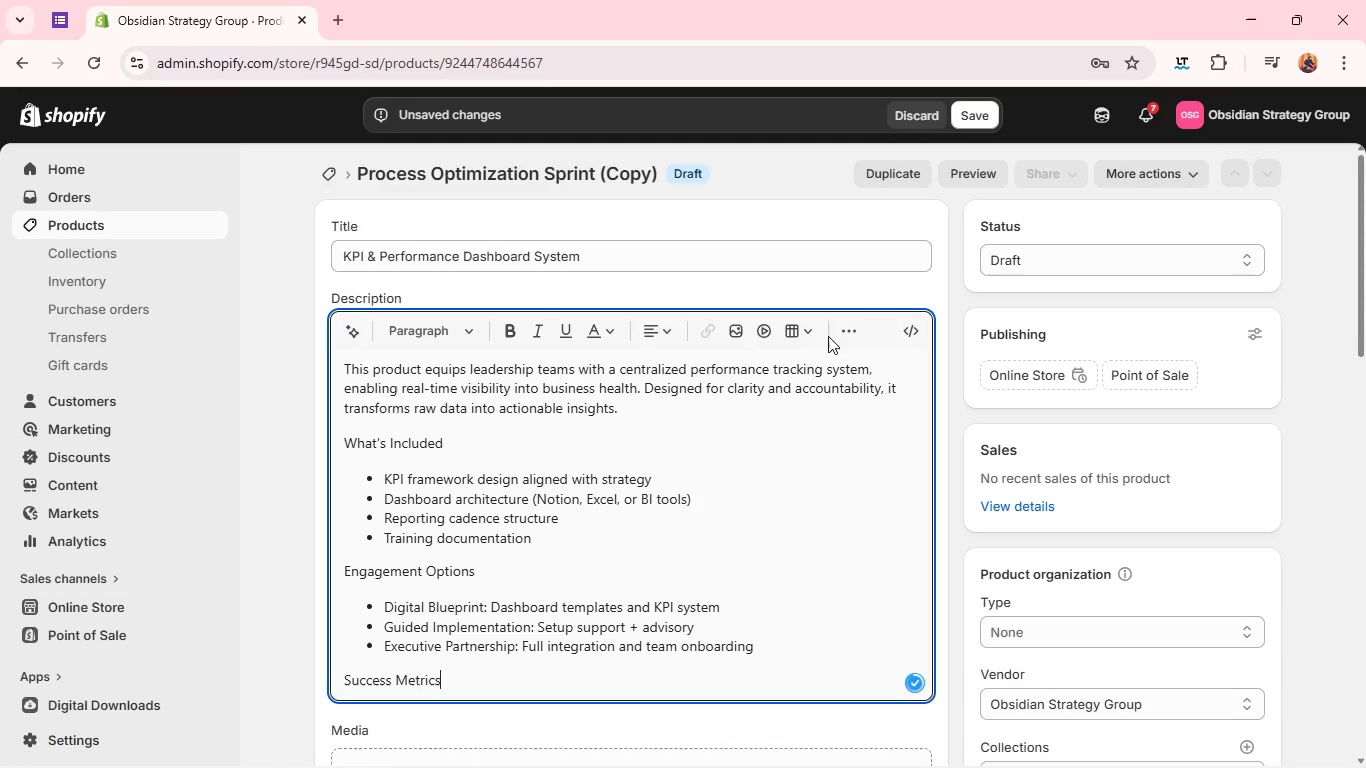 
key(Enter)
 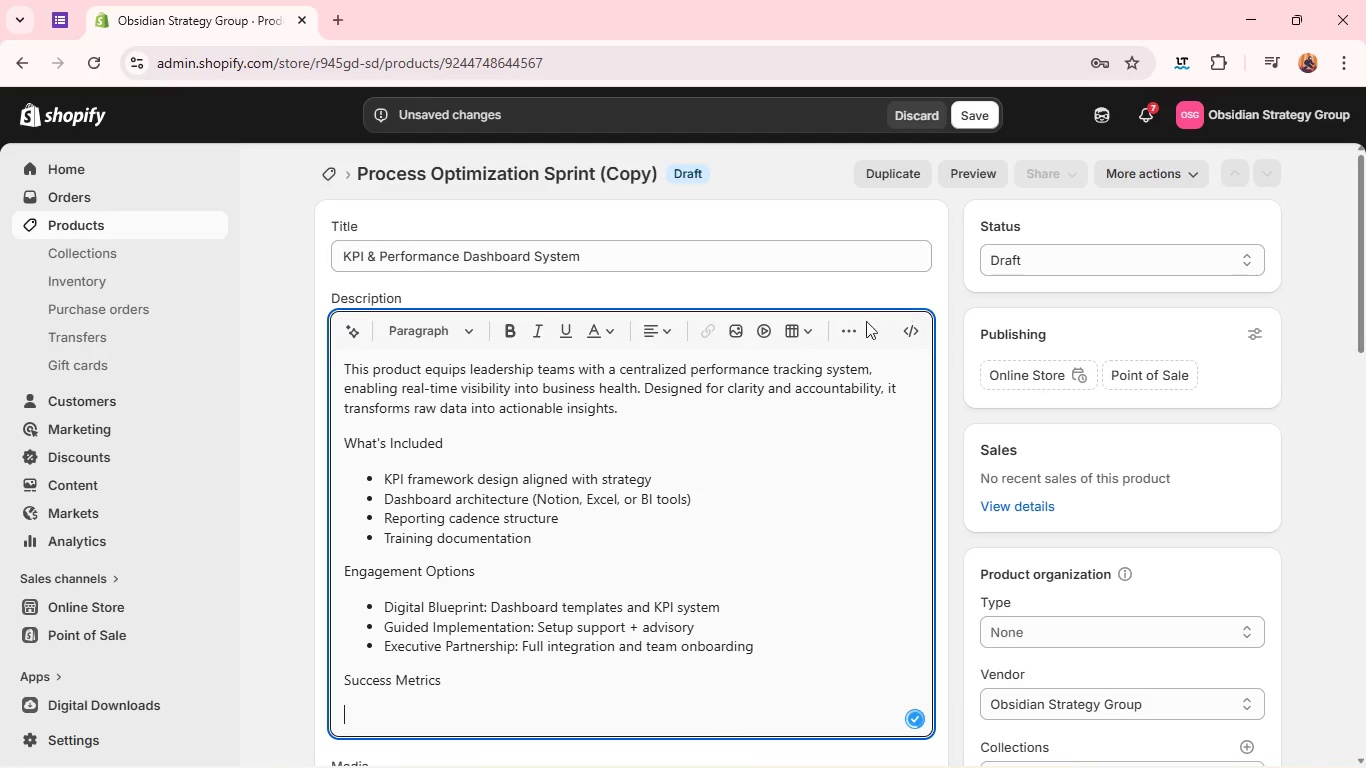 
left_click([861, 322])
 